 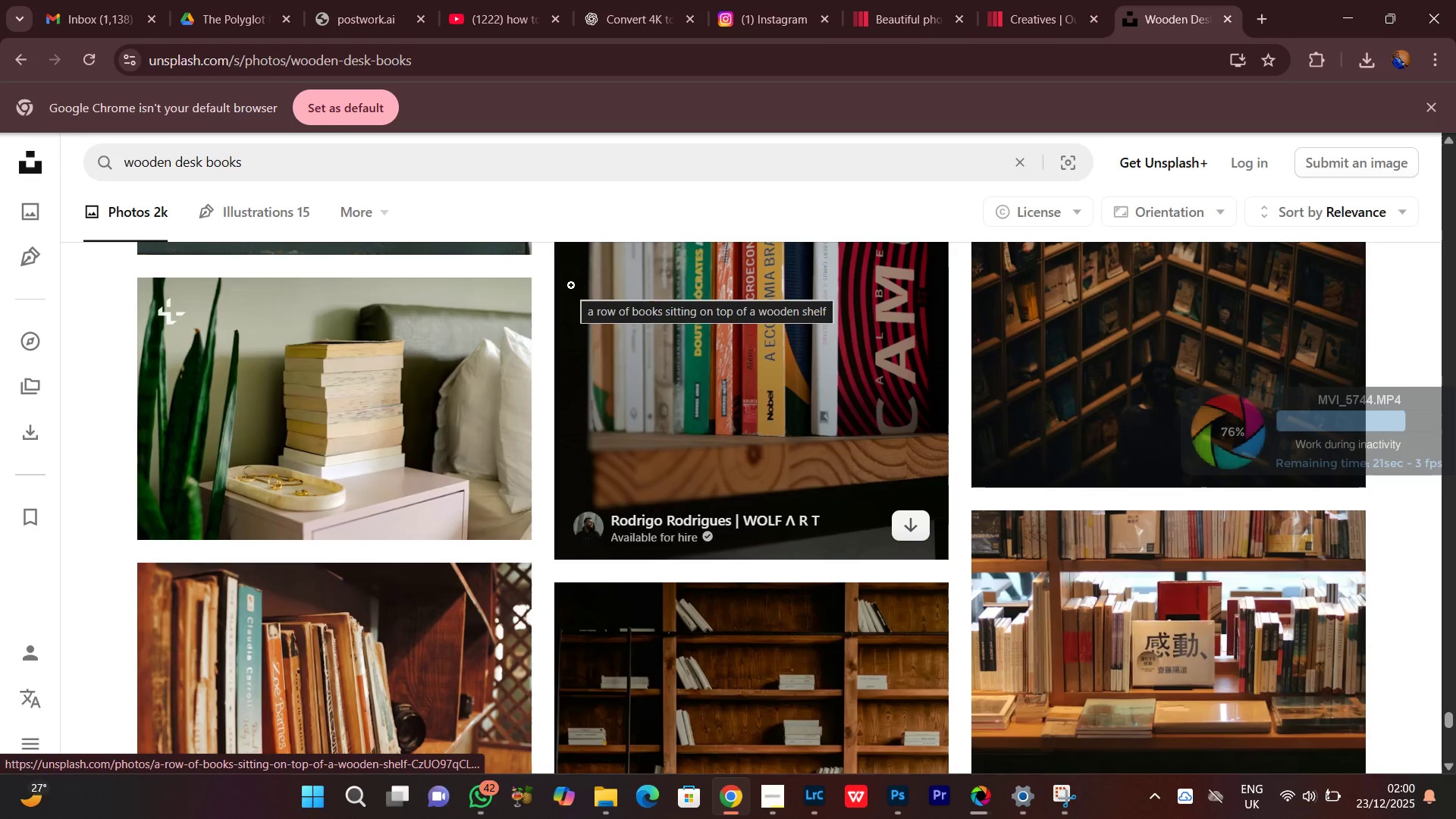 
scroll: coordinate [571, 285], scroll_direction: down, amount: 3.0
 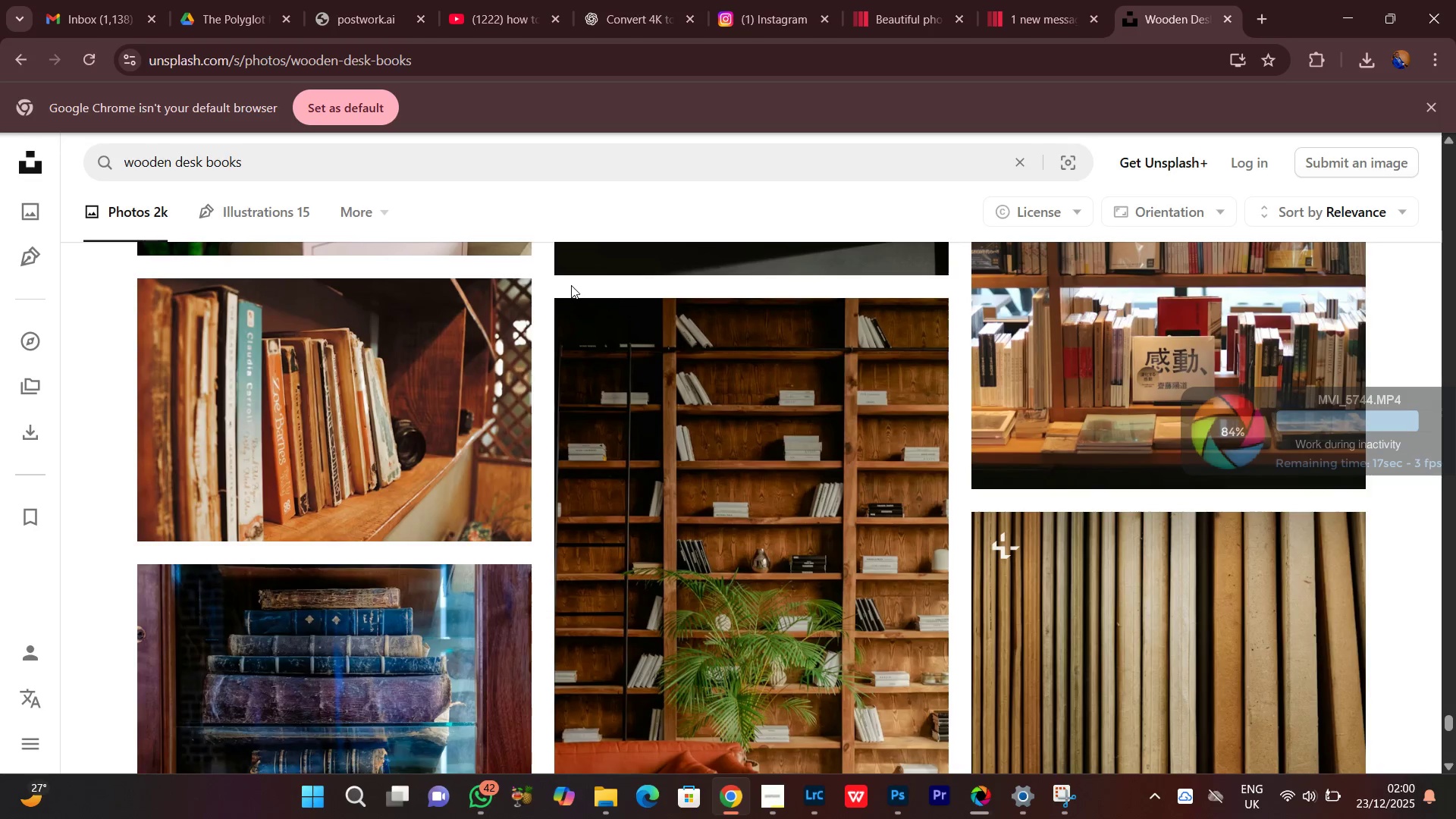 
wait(9.26)
 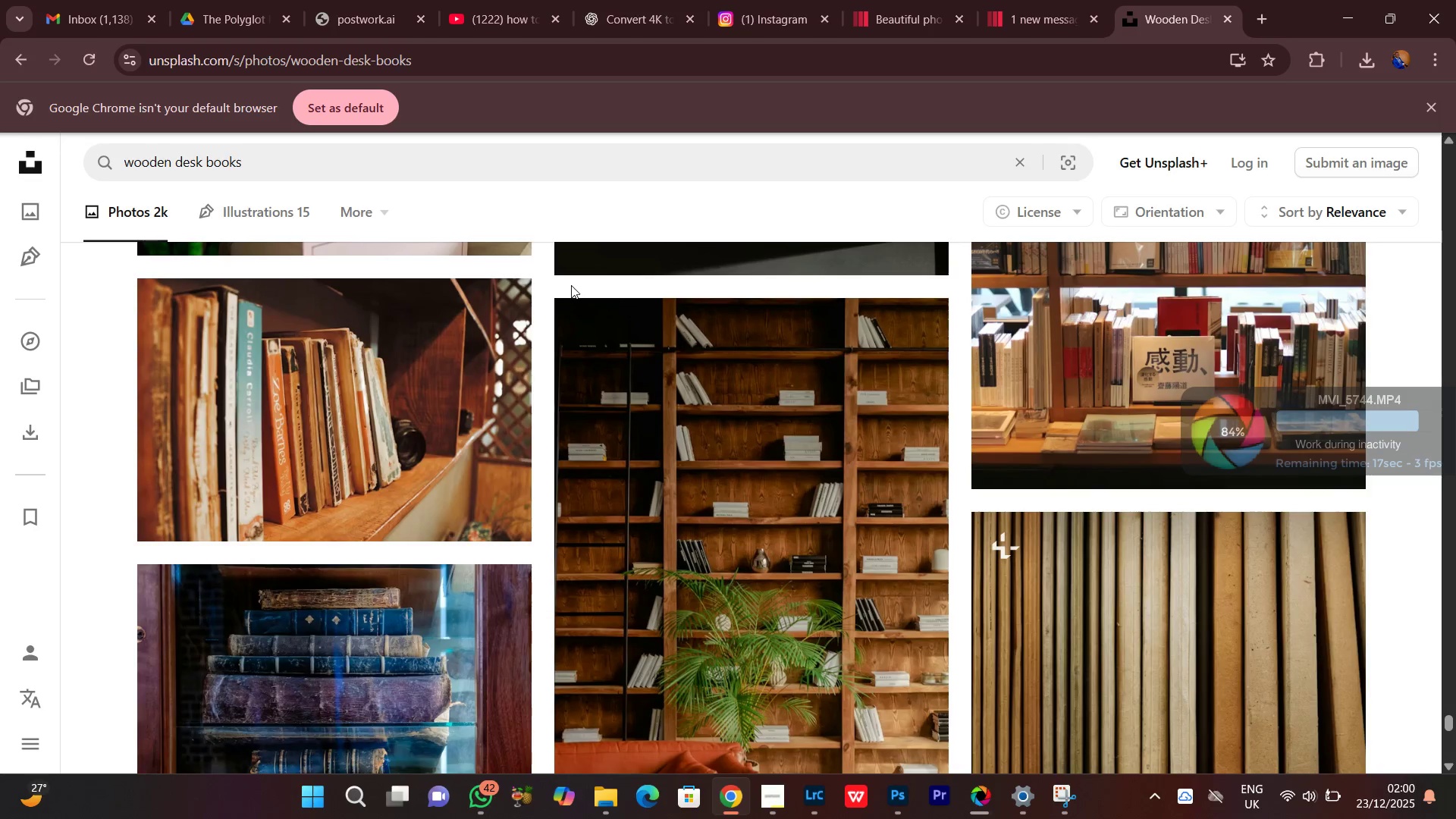 
scroll: coordinate [447, 315], scroll_direction: down, amount: 4.0
 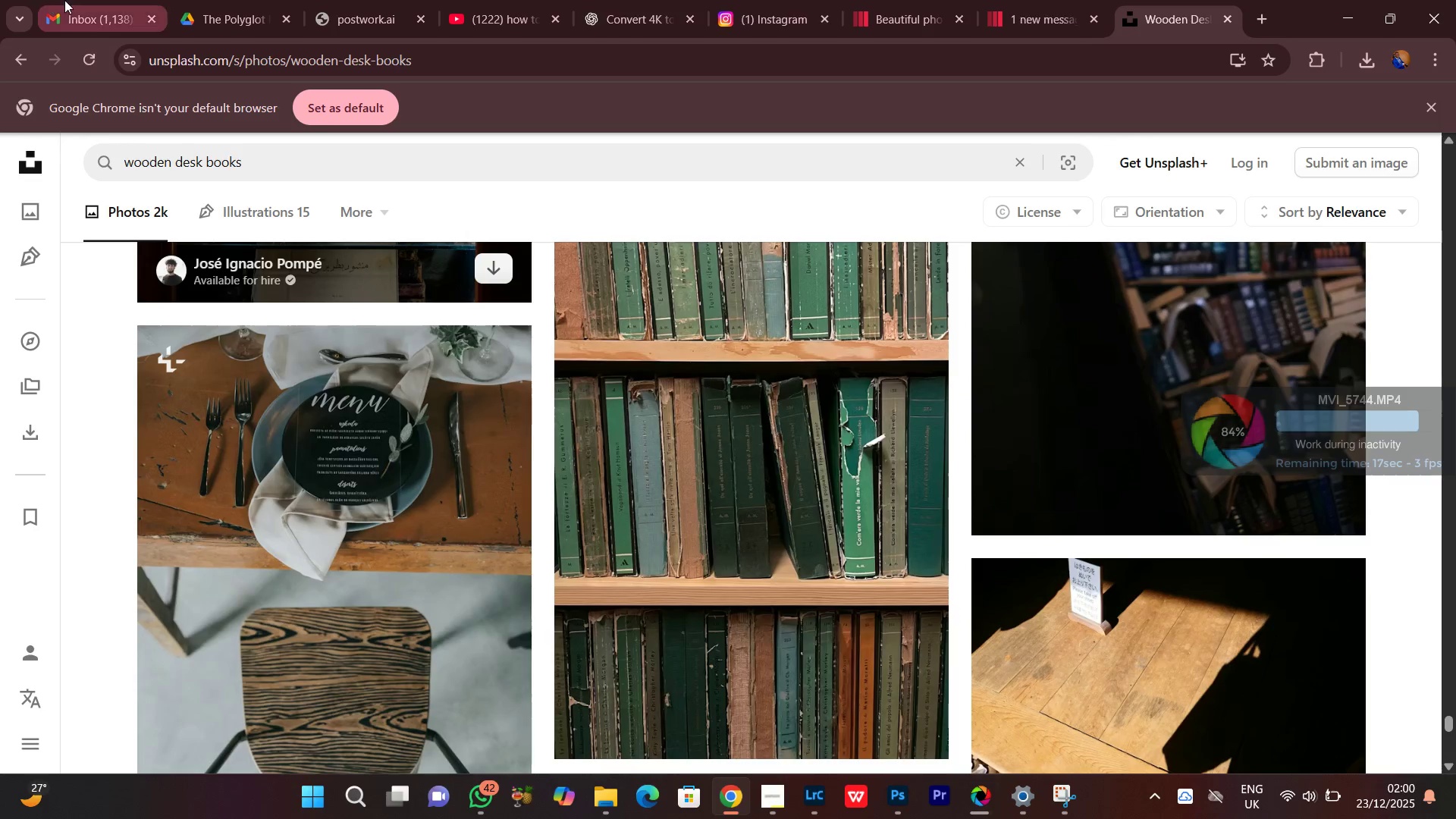 
left_click([71, 0])
 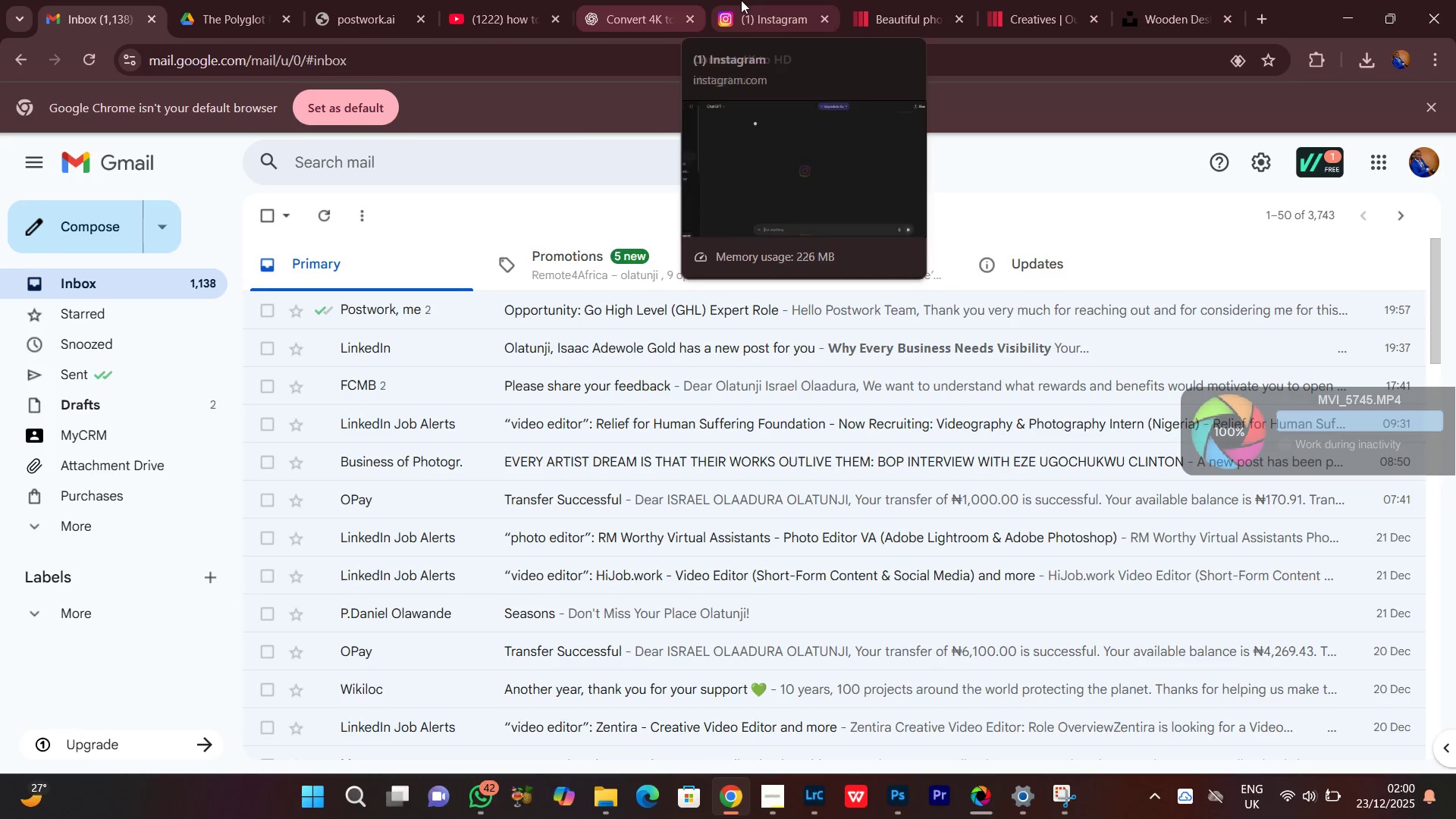 
left_click([228, 0])
 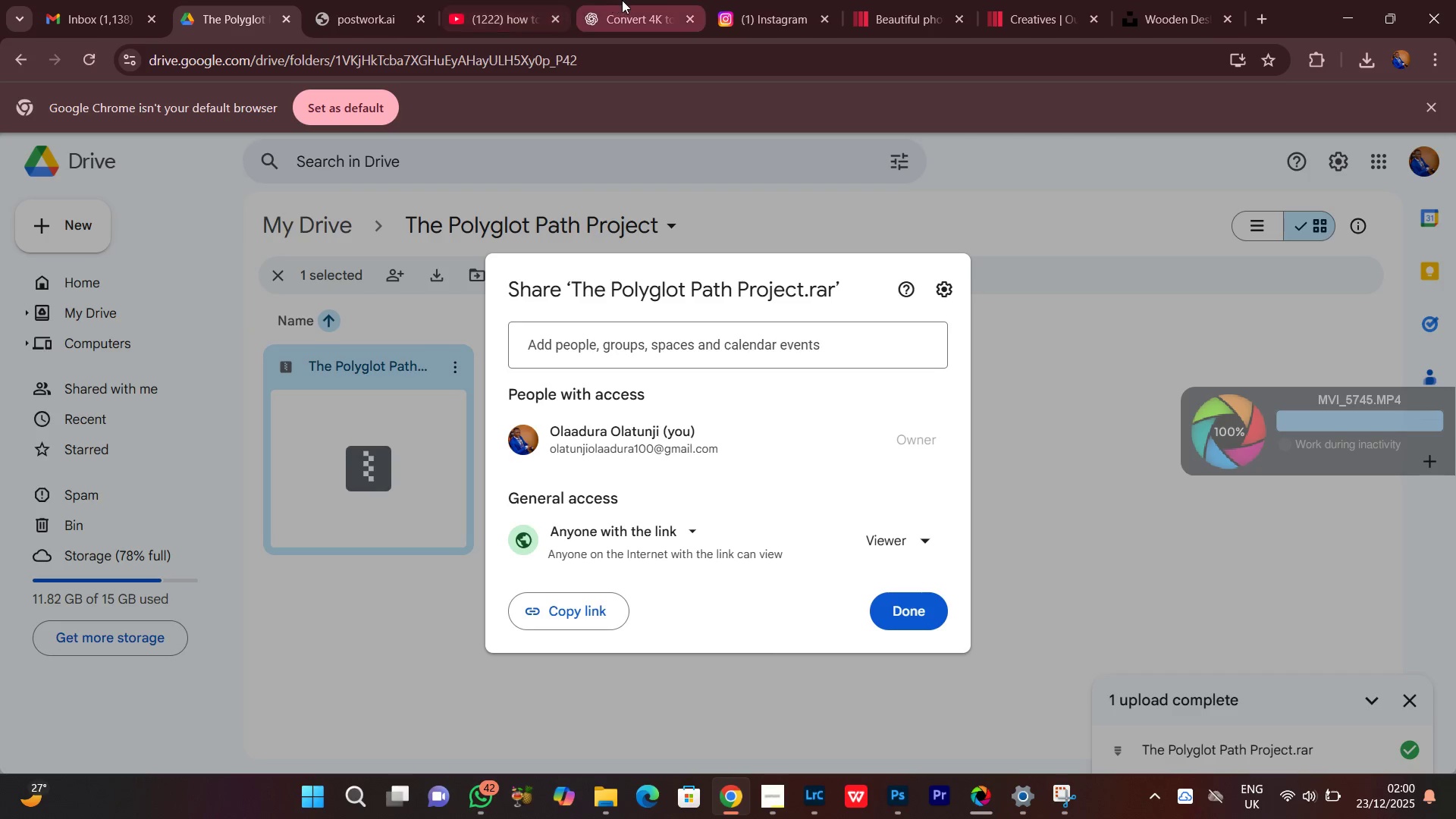 
left_click([623, 0])
 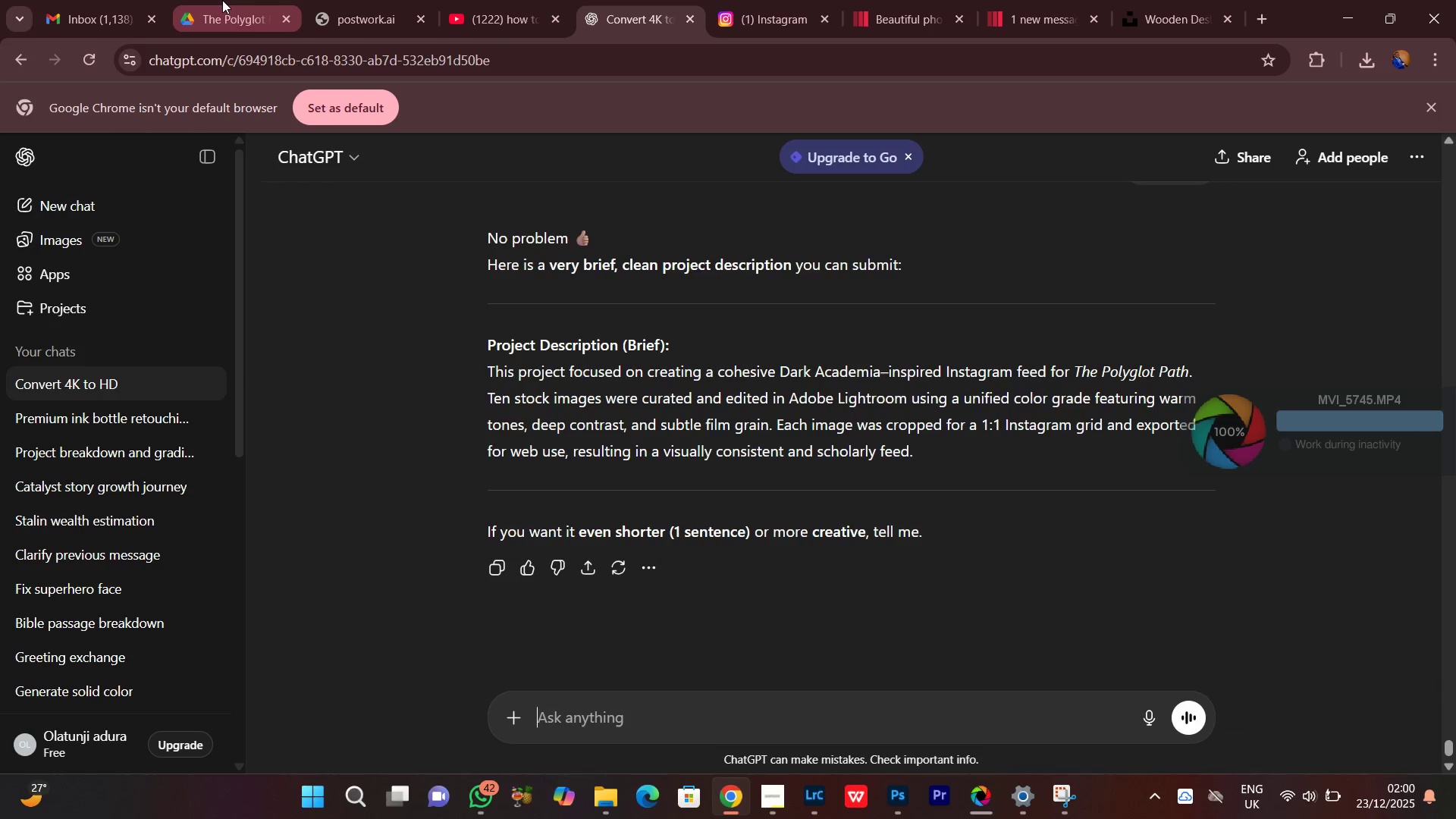 
left_click([220, 0])
 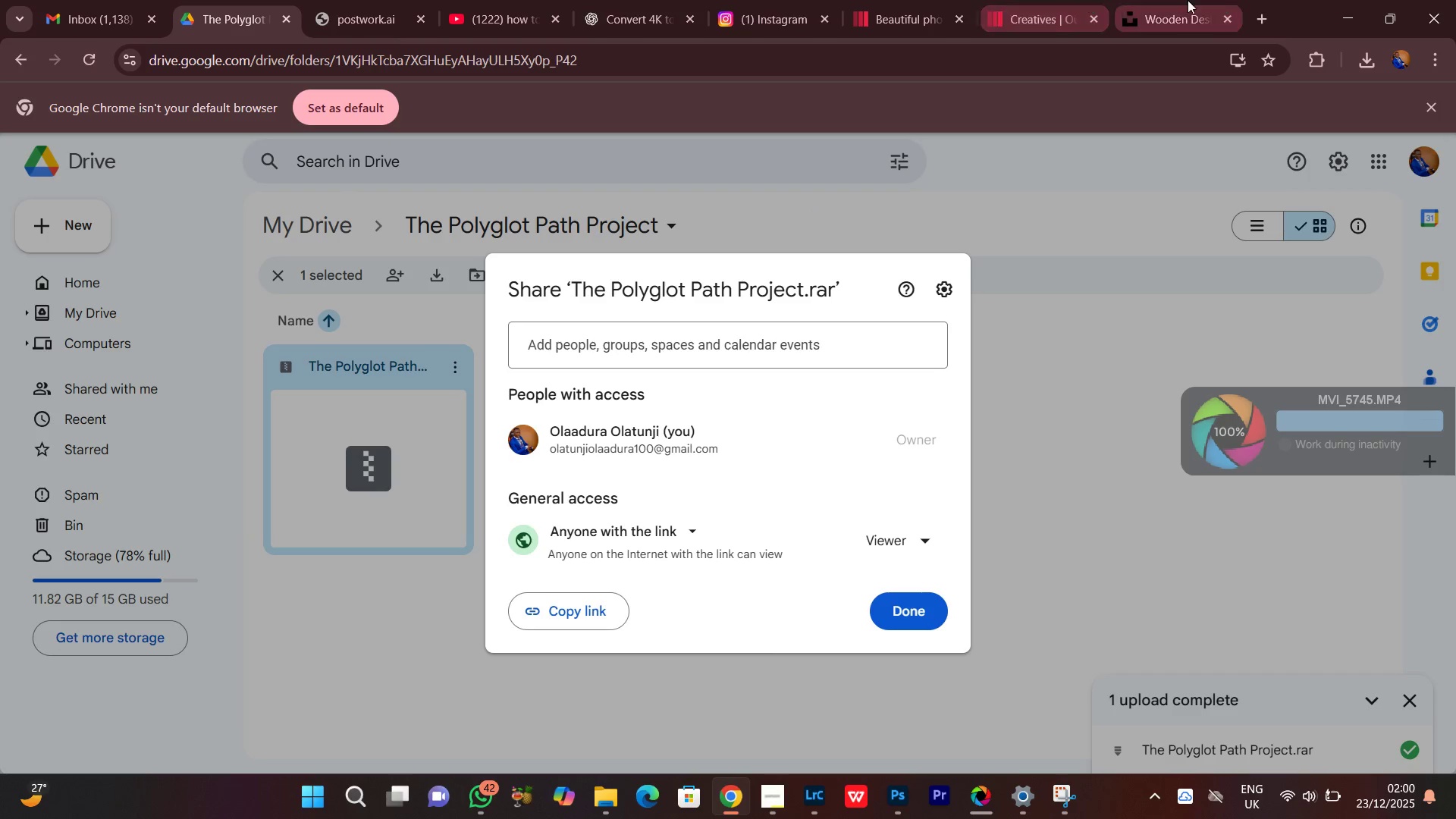 
left_click([1168, 0])
 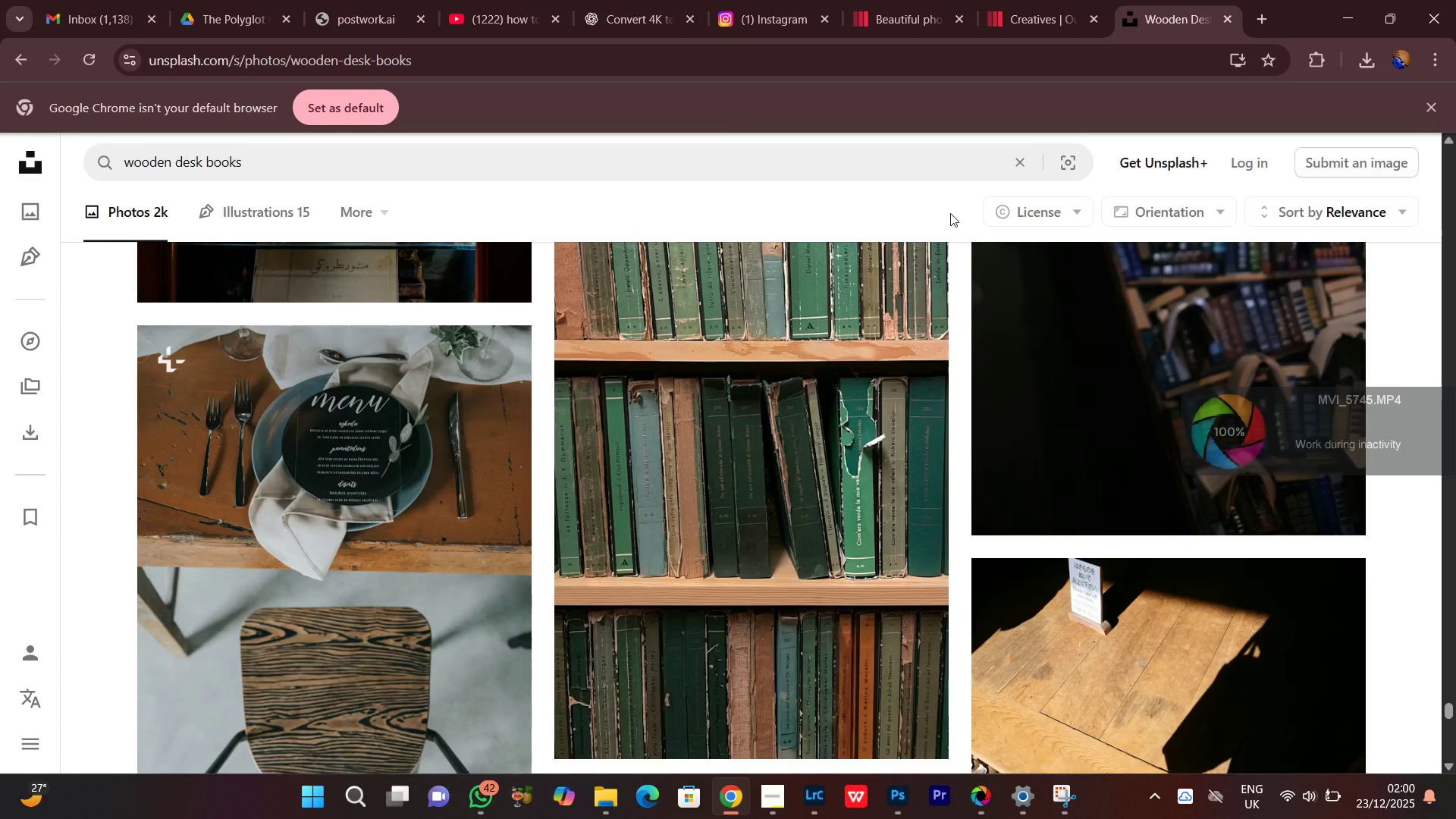 
scroll: coordinate [882, 302], scroll_direction: down, amount: 1.0
 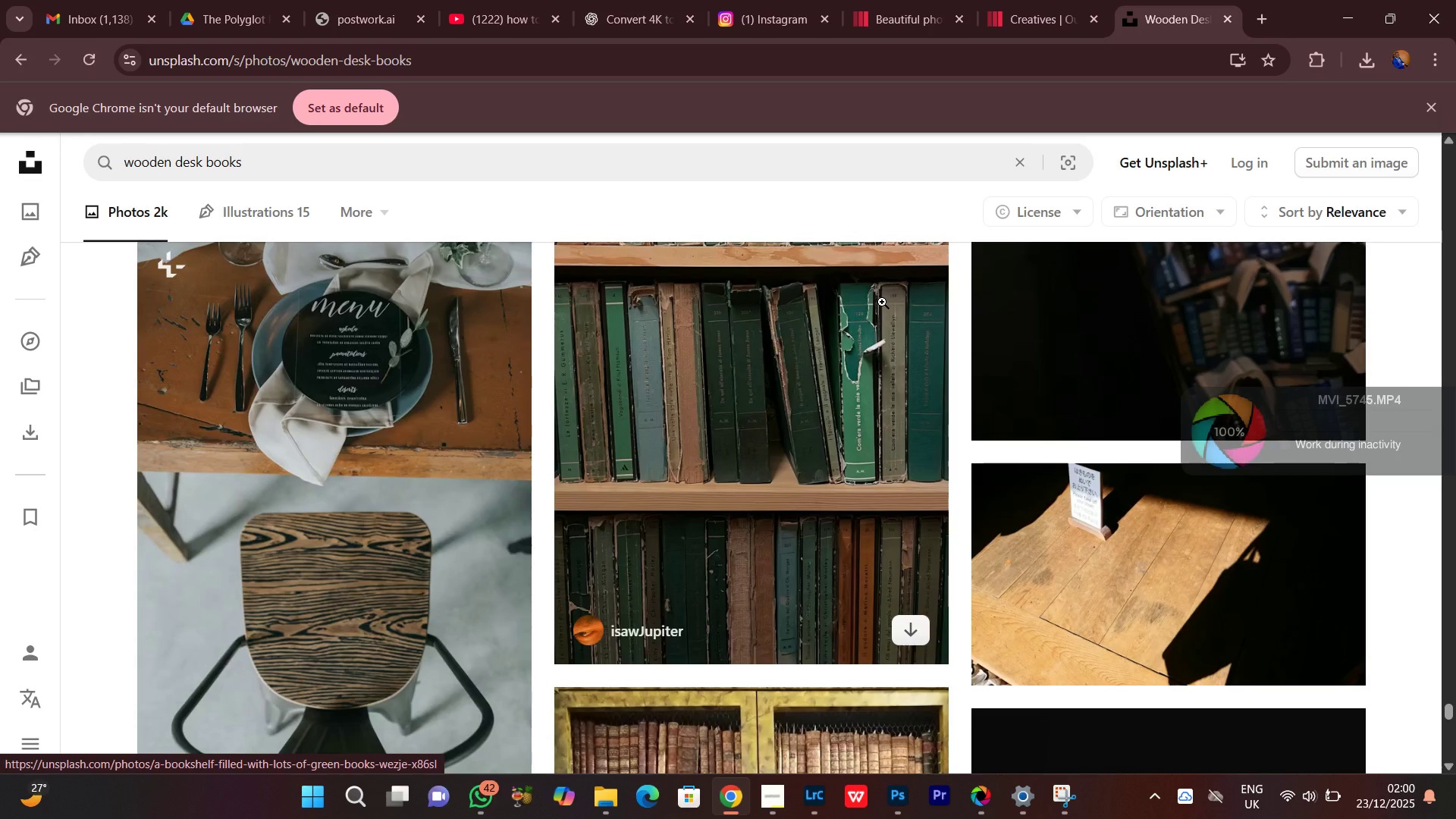 
wait(9.7)
 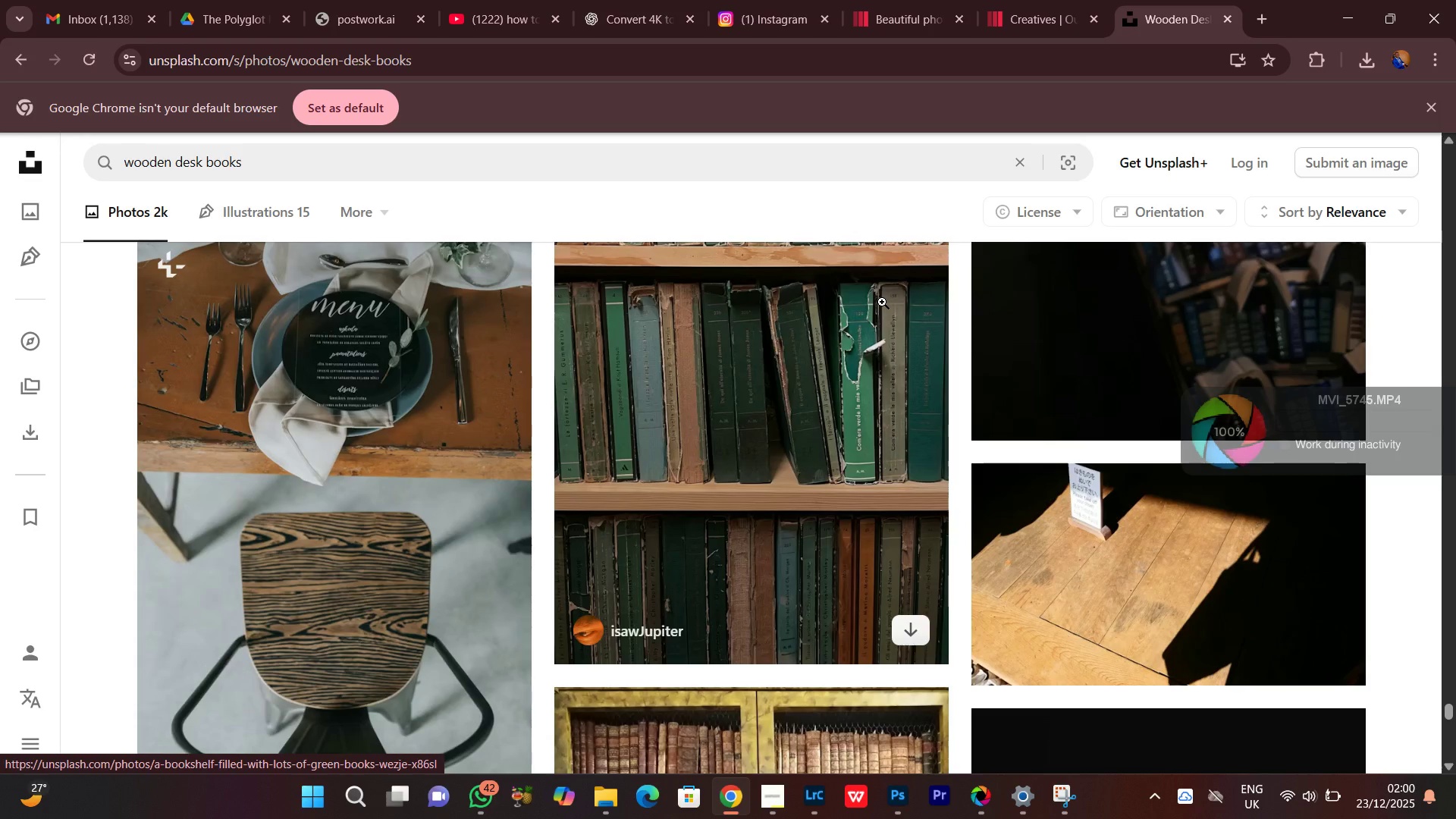 
scroll: coordinate [882, 302], scroll_direction: down, amount: 4.0
 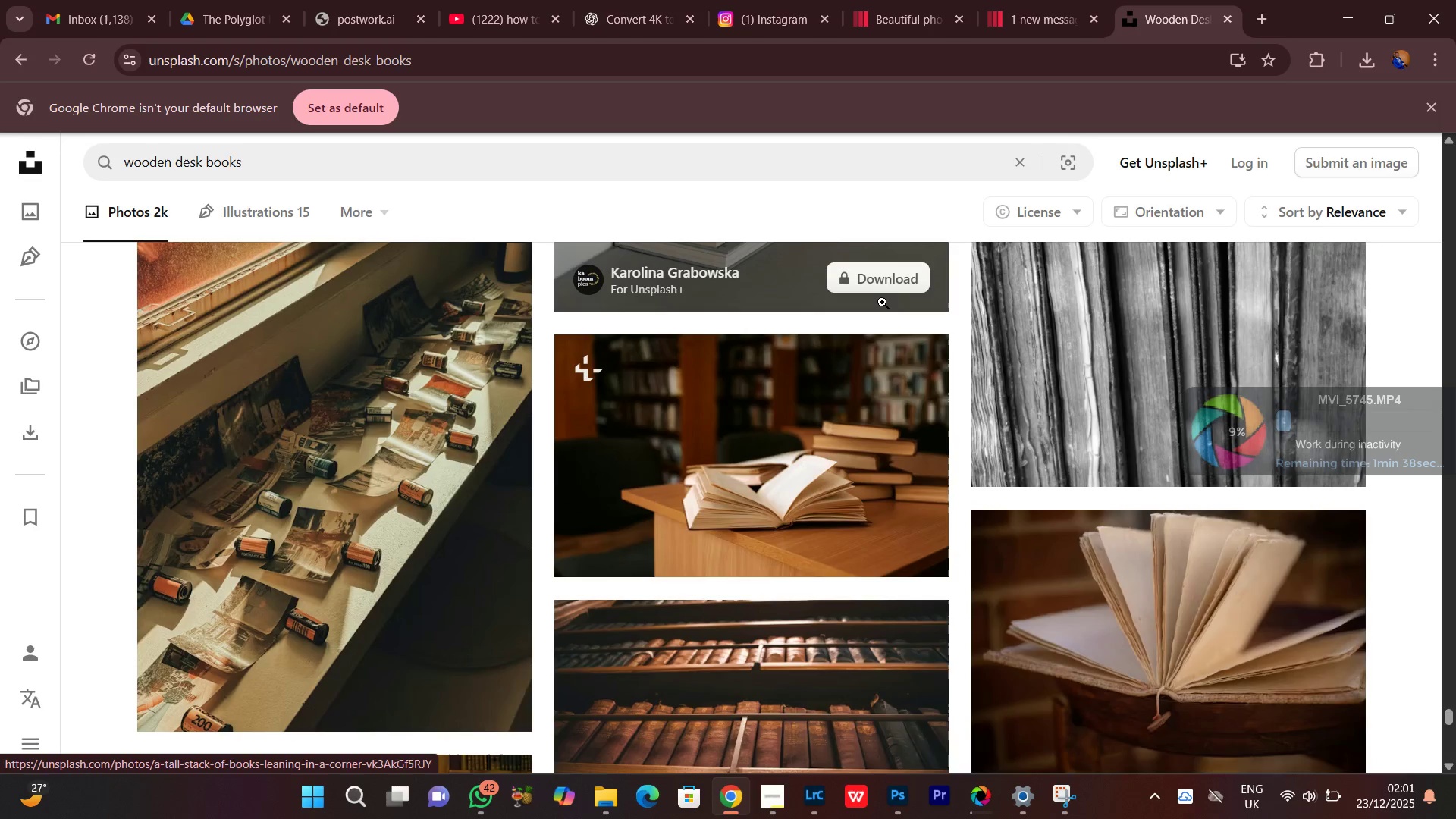 
wait(13.69)
 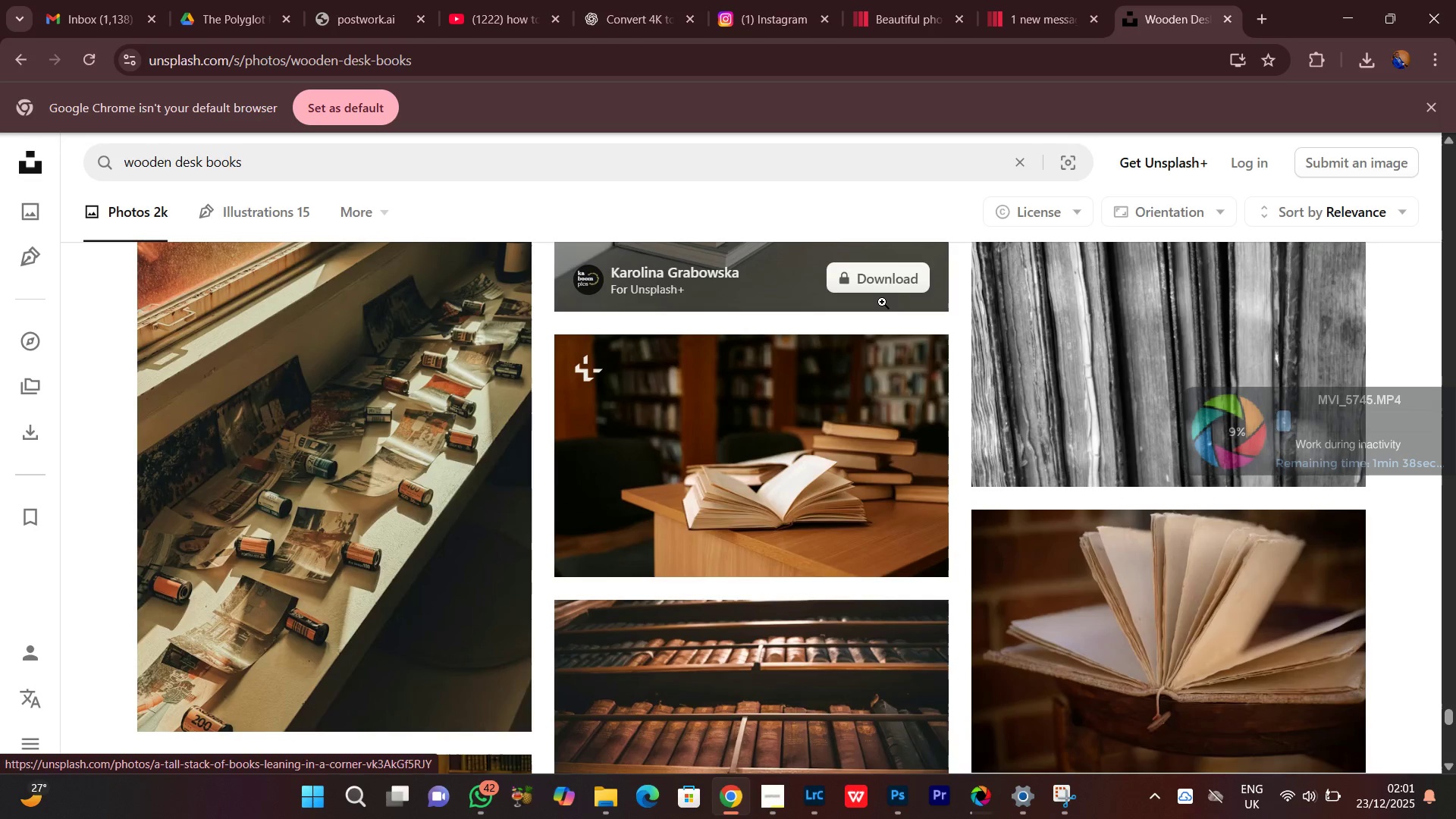 
scroll: coordinate [882, 302], scroll_direction: down, amount: 5.0
 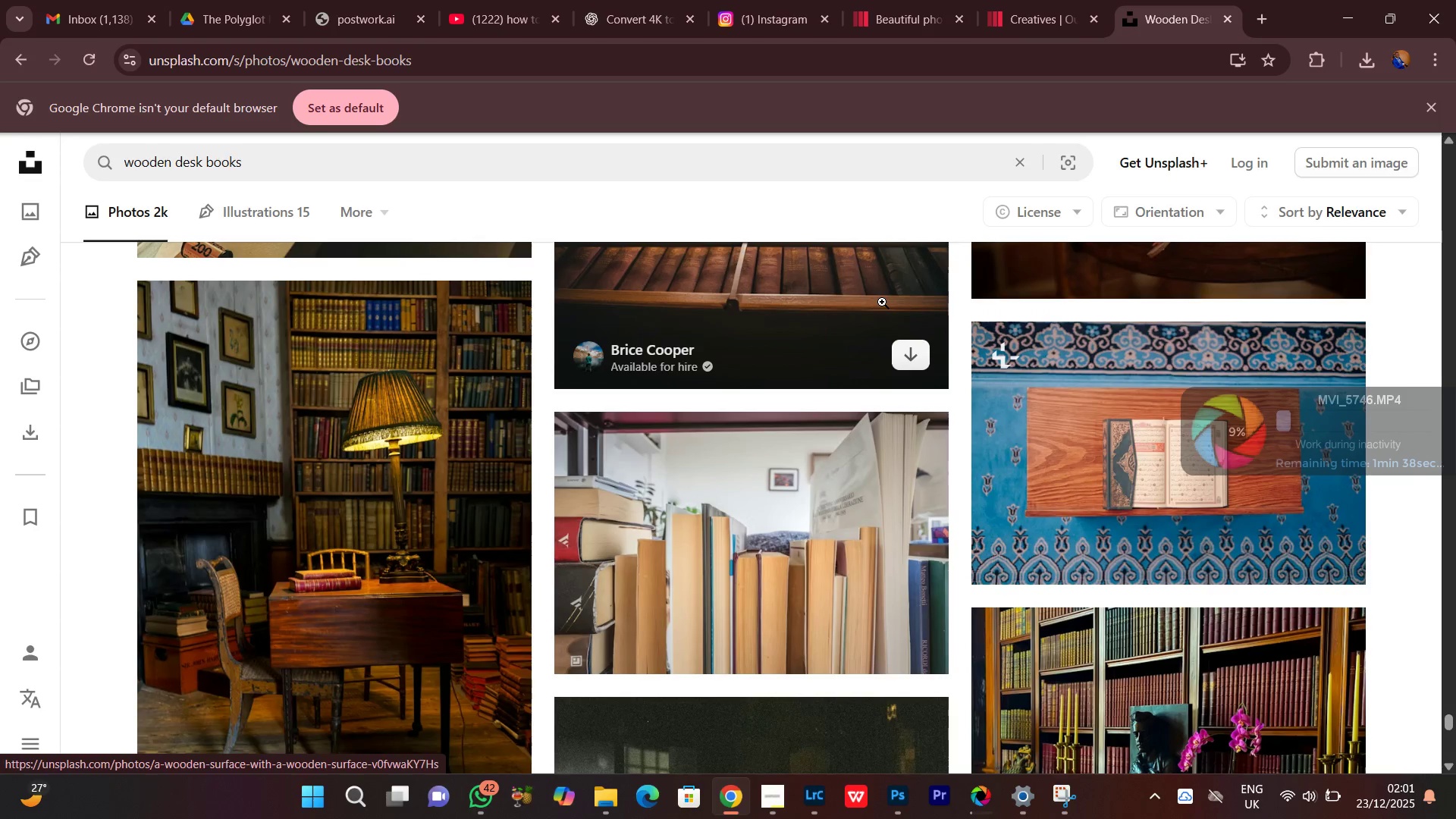 
wait(6.25)
 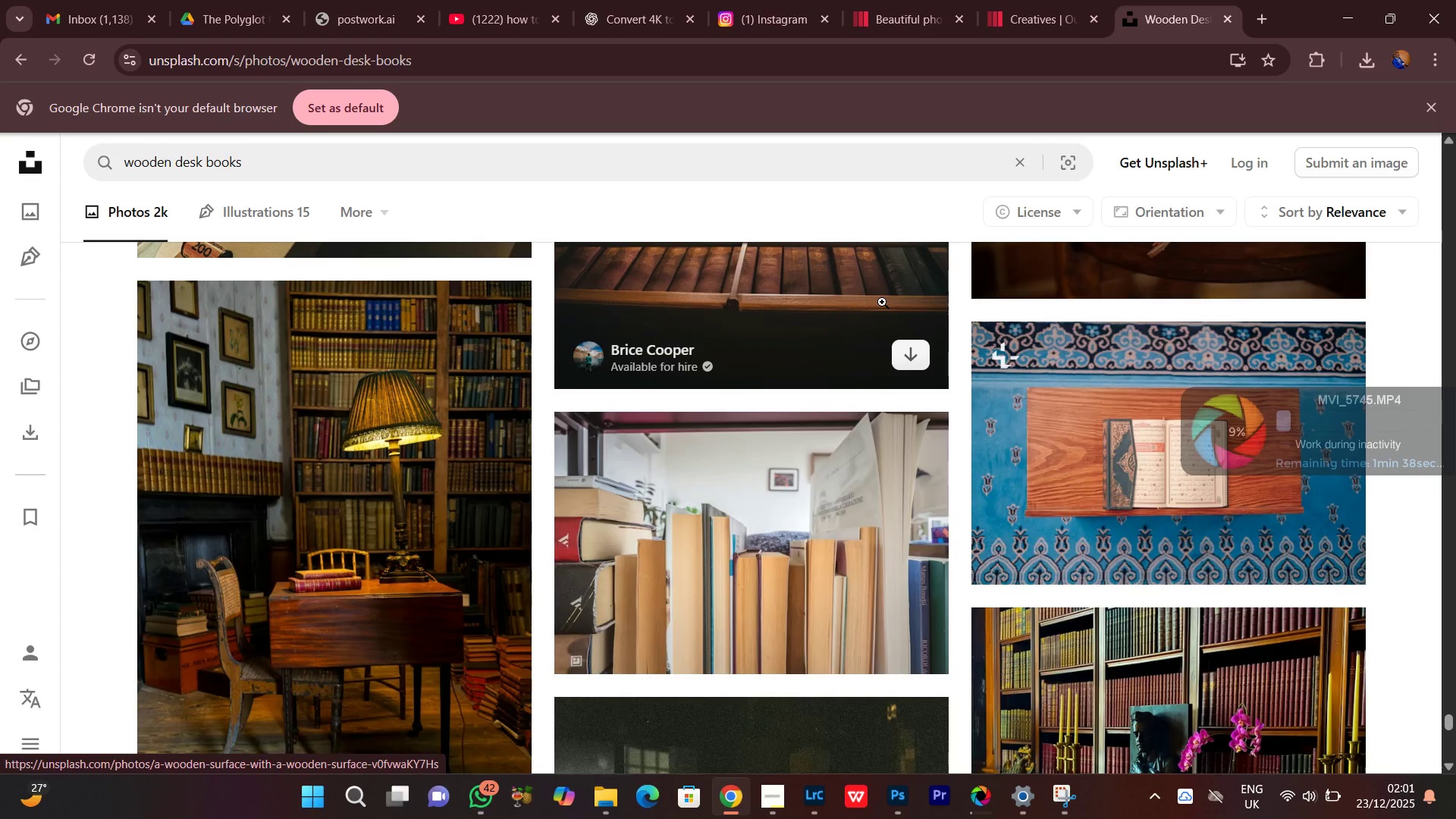 
scroll: coordinate [882, 302], scroll_direction: down, amount: 3.0
 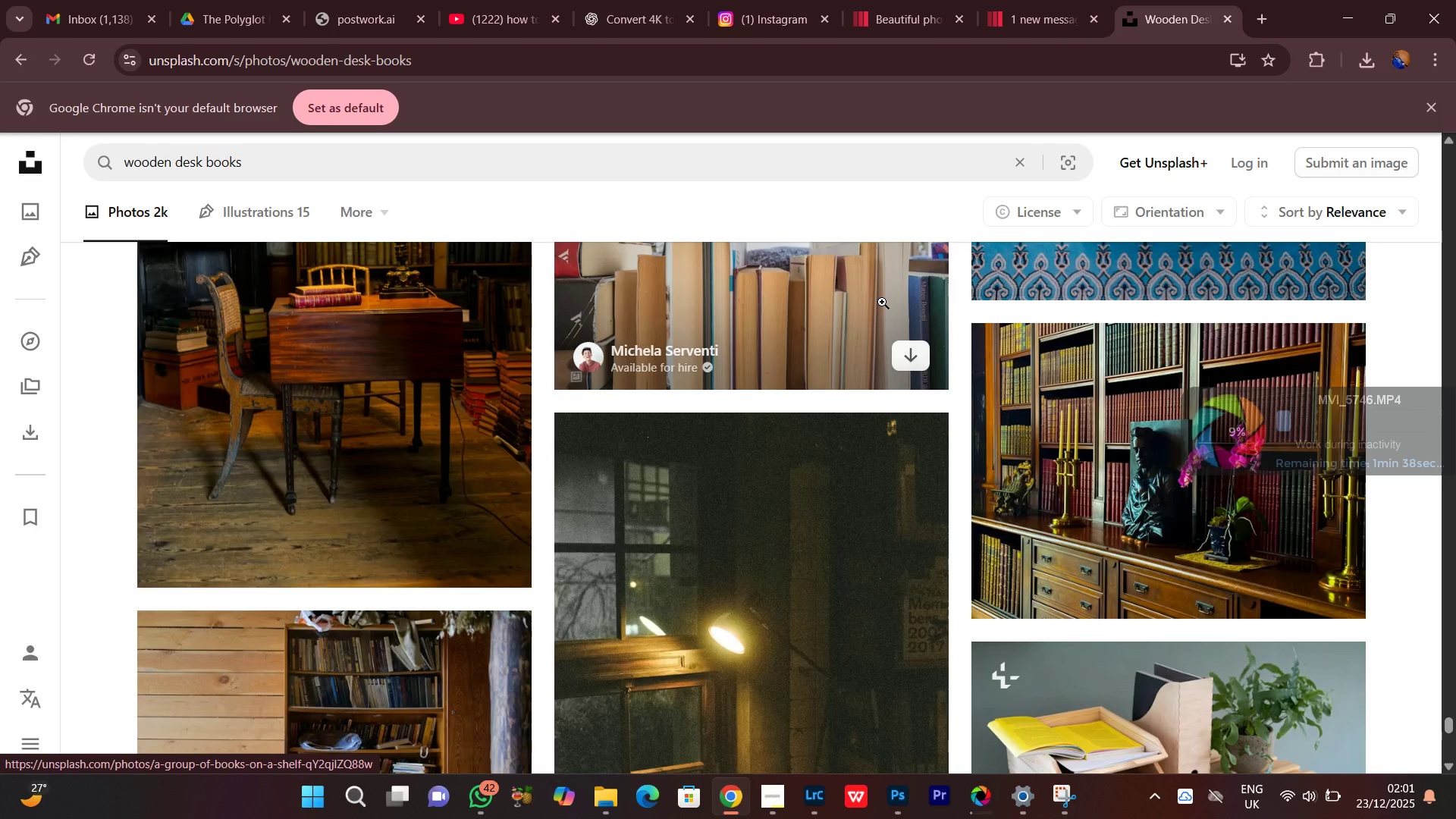 
wait(5.04)
 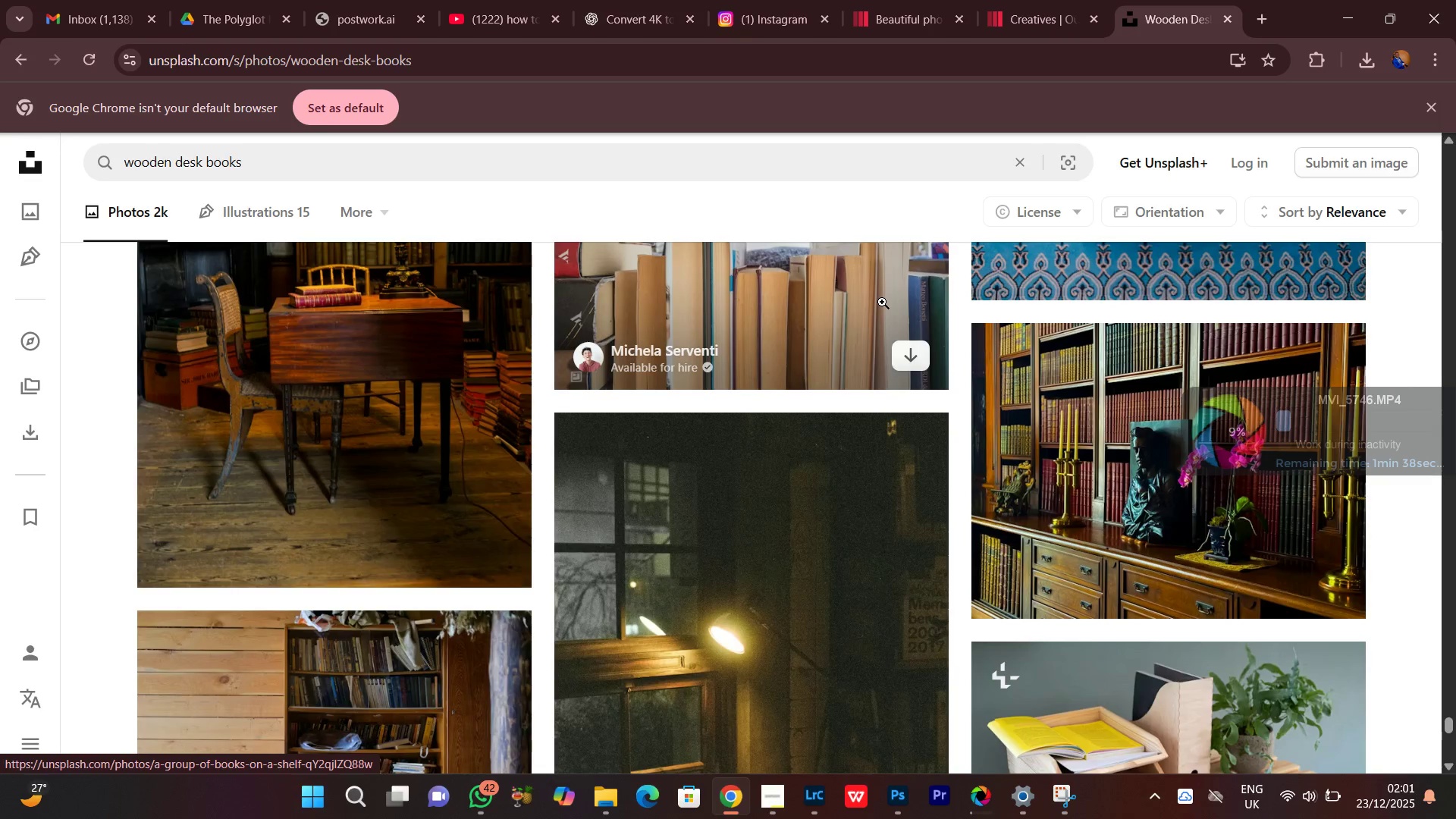 
scroll: coordinate [882, 302], scroll_direction: up, amount: 1.0
 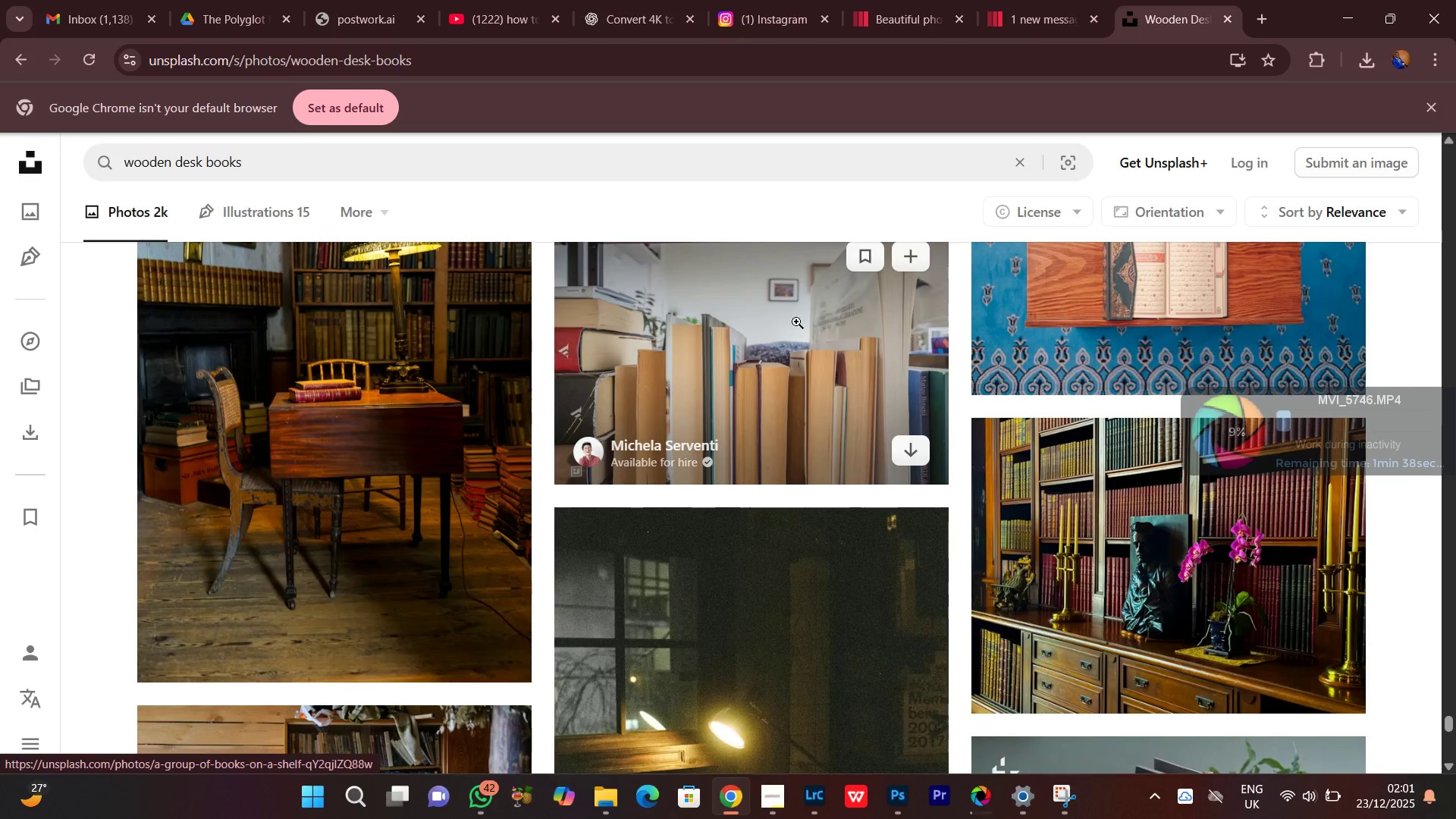 
scroll: coordinate [797, 325], scroll_direction: down, amount: 4.0
 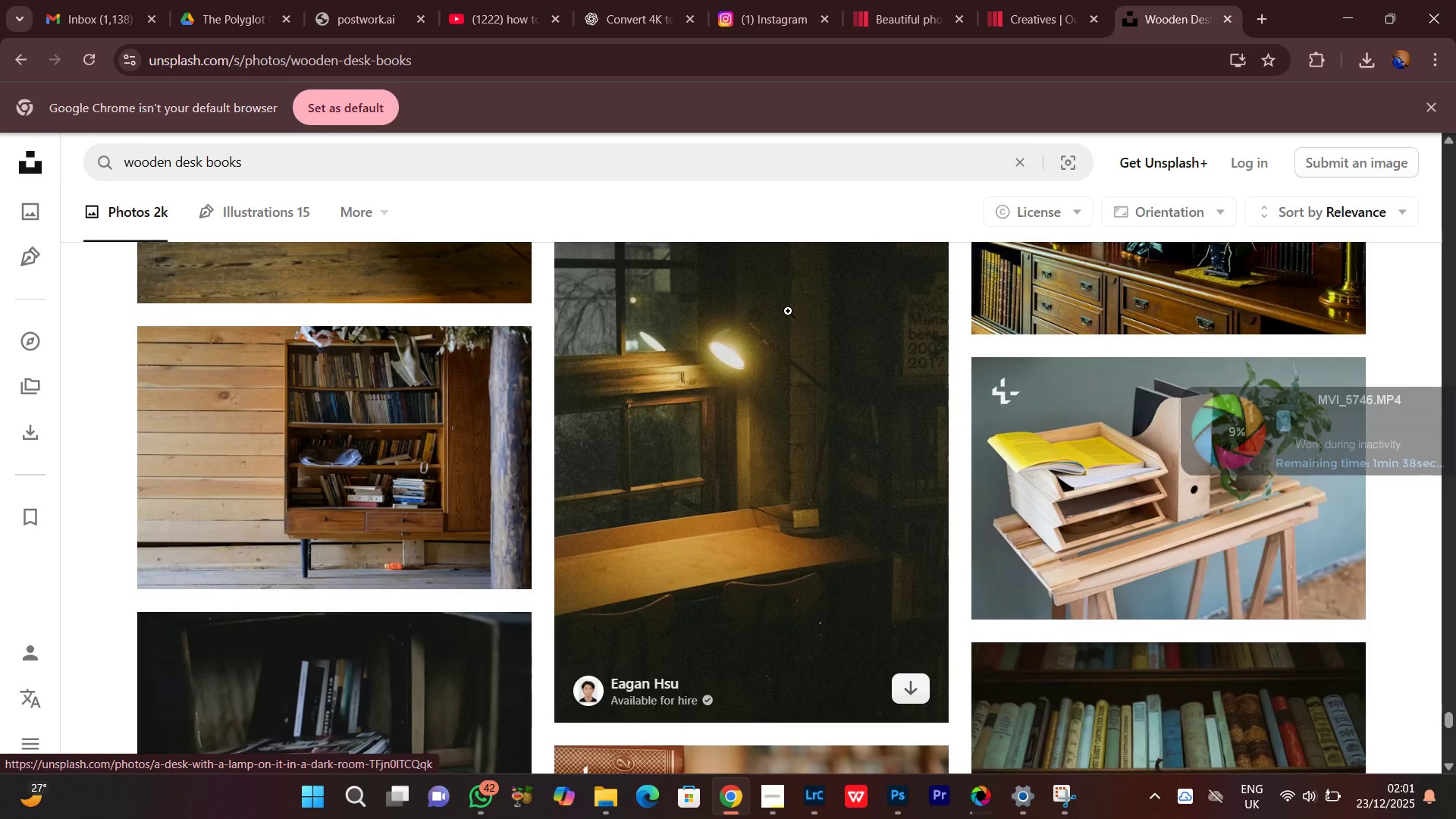 
mouse_move([787, 310])
 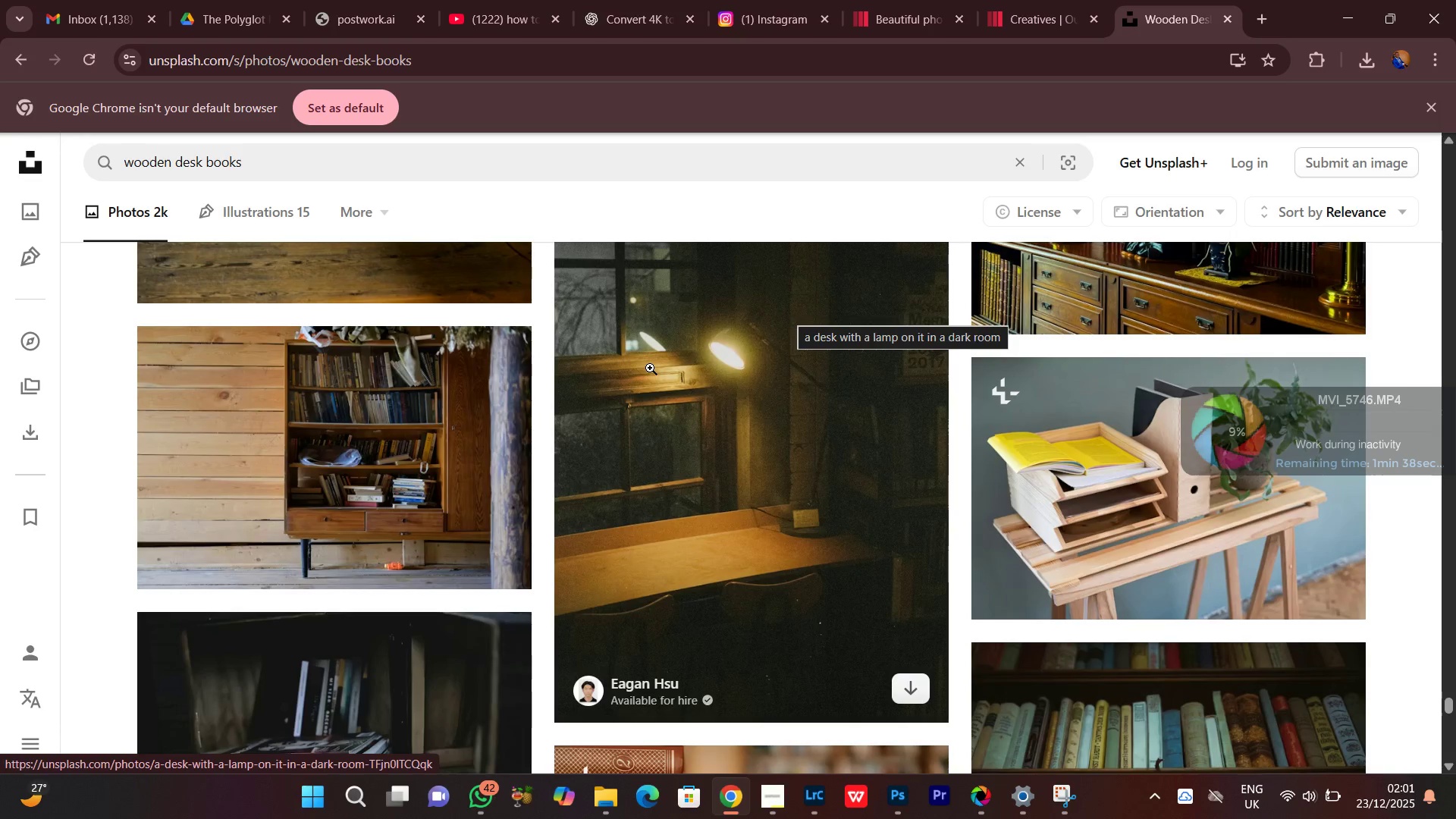 
wait(10.71)
 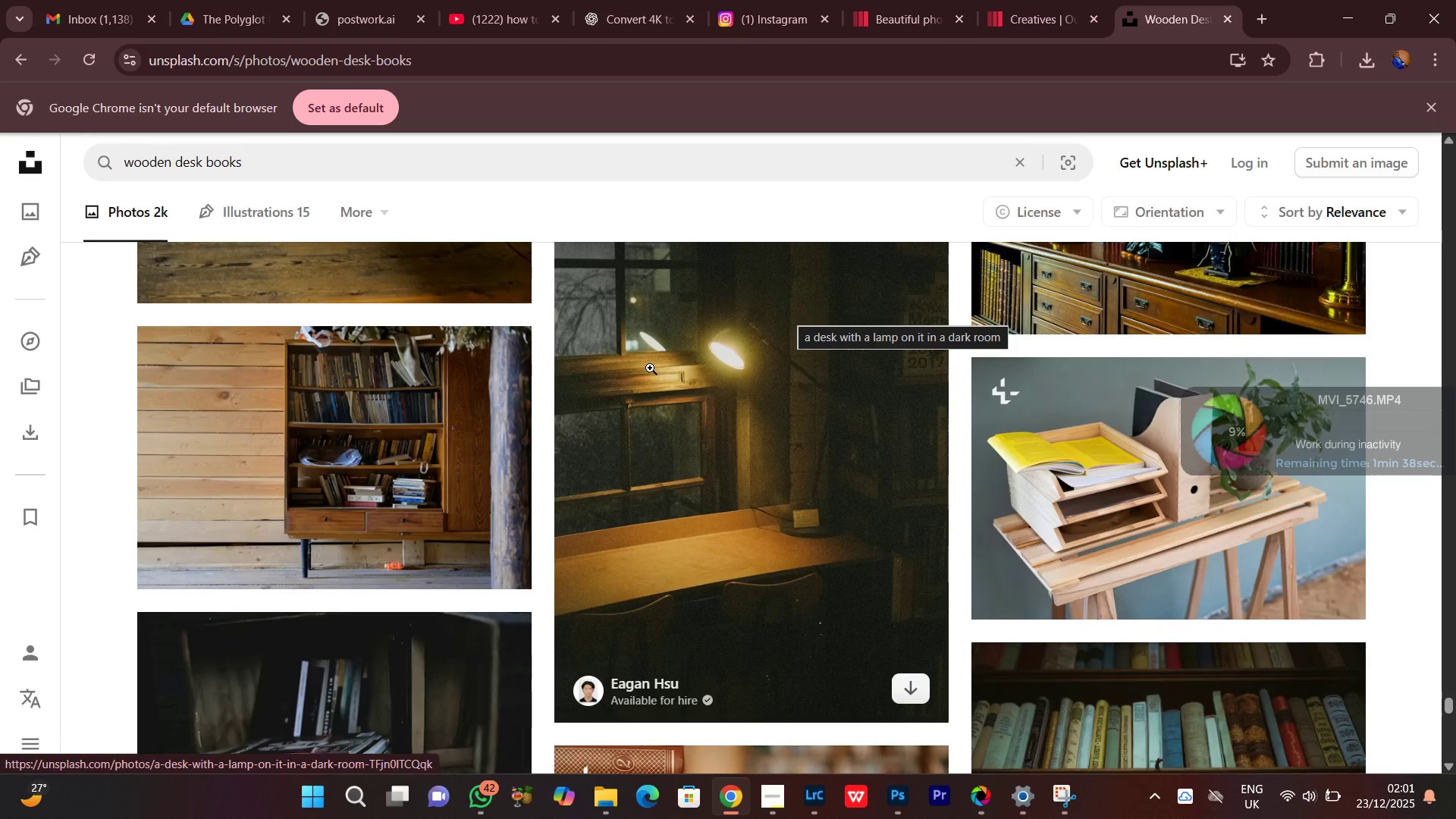 
scroll: coordinate [491, 519], scroll_direction: down, amount: 7.0
 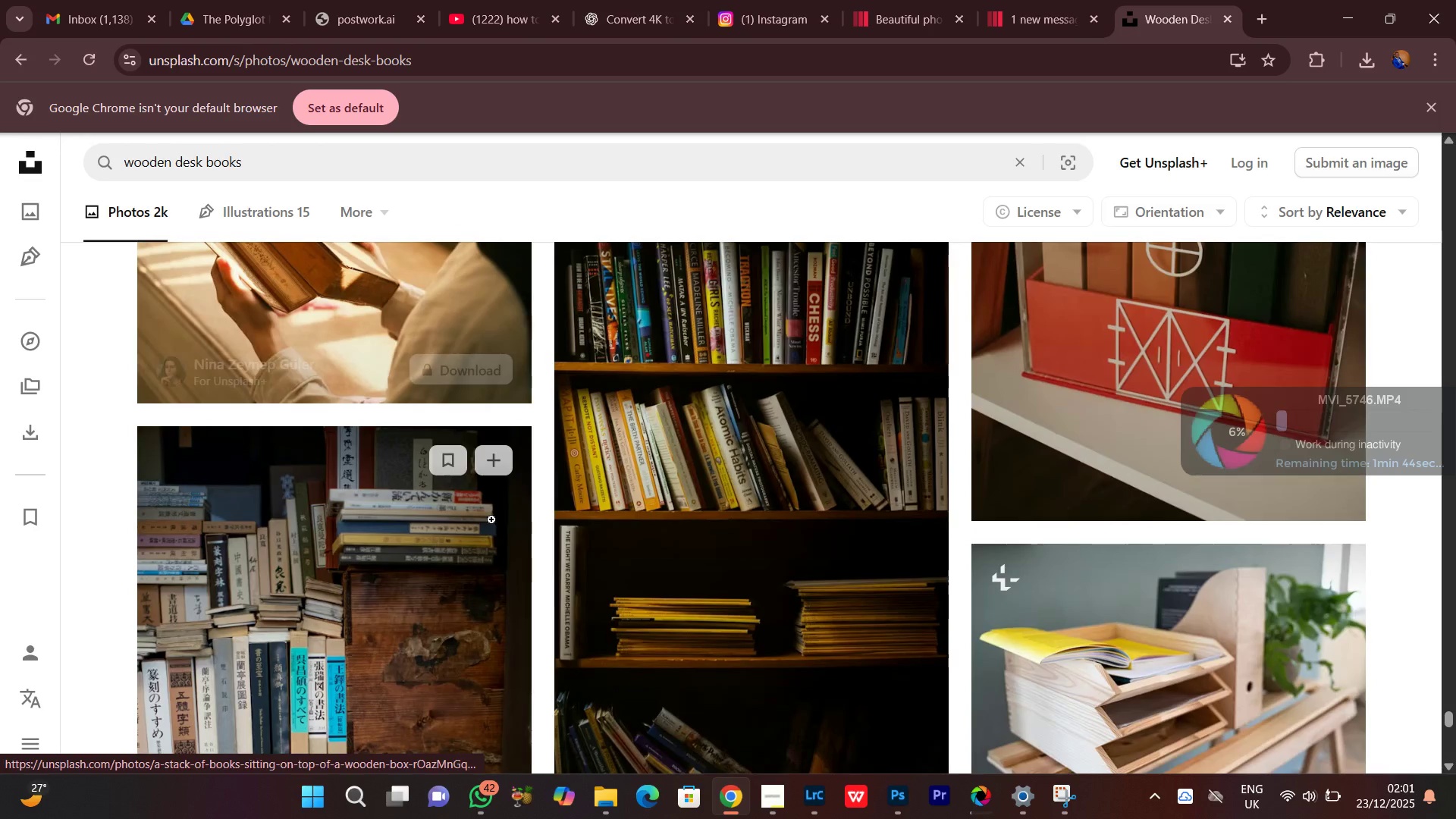 
scroll: coordinate [491, 519], scroll_direction: up, amount: 4.0
 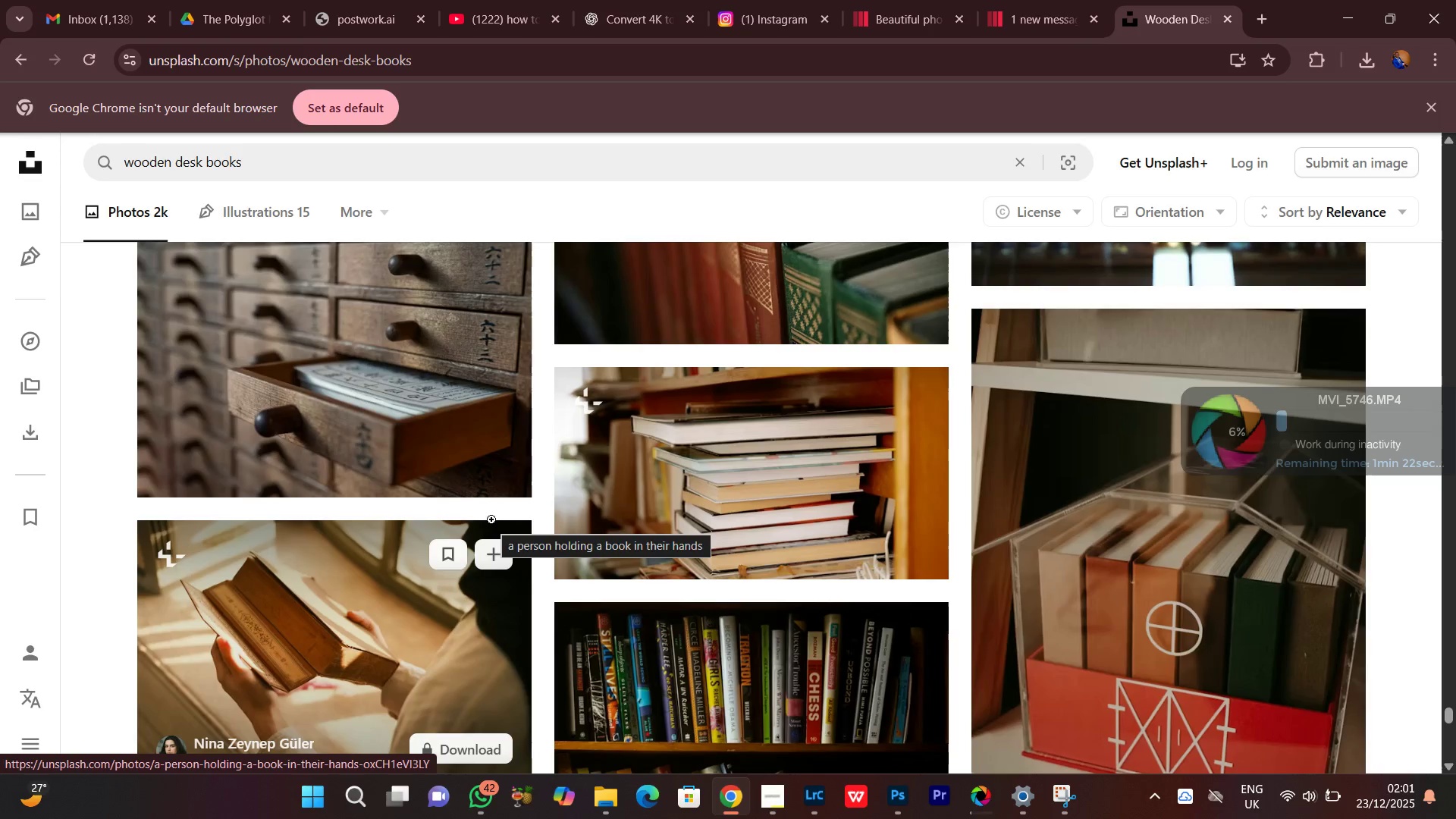 
scroll: coordinate [491, 519], scroll_direction: down, amount: 7.0
 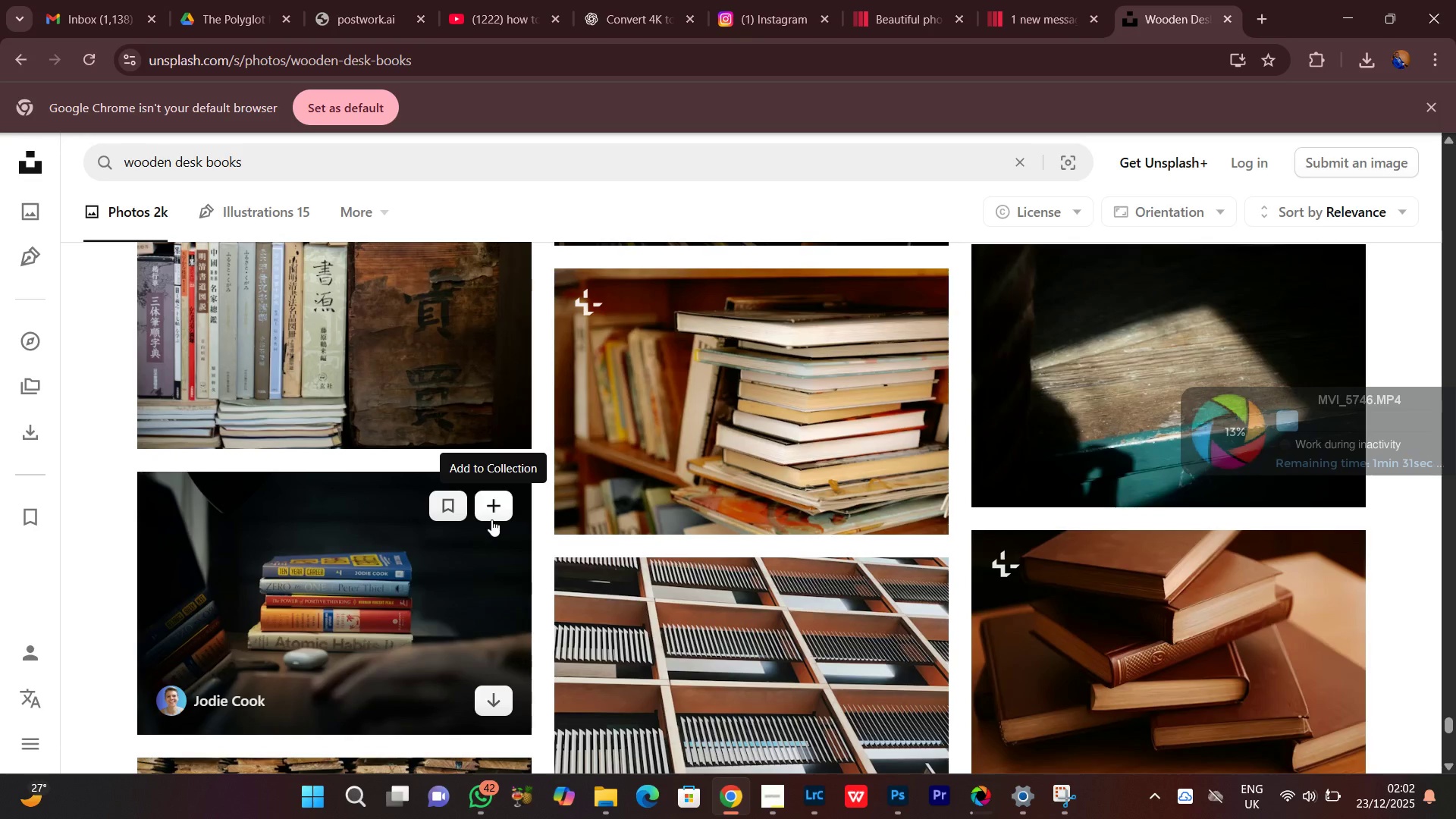 
scroll: coordinate [491, 519], scroll_direction: down, amount: 2.0
 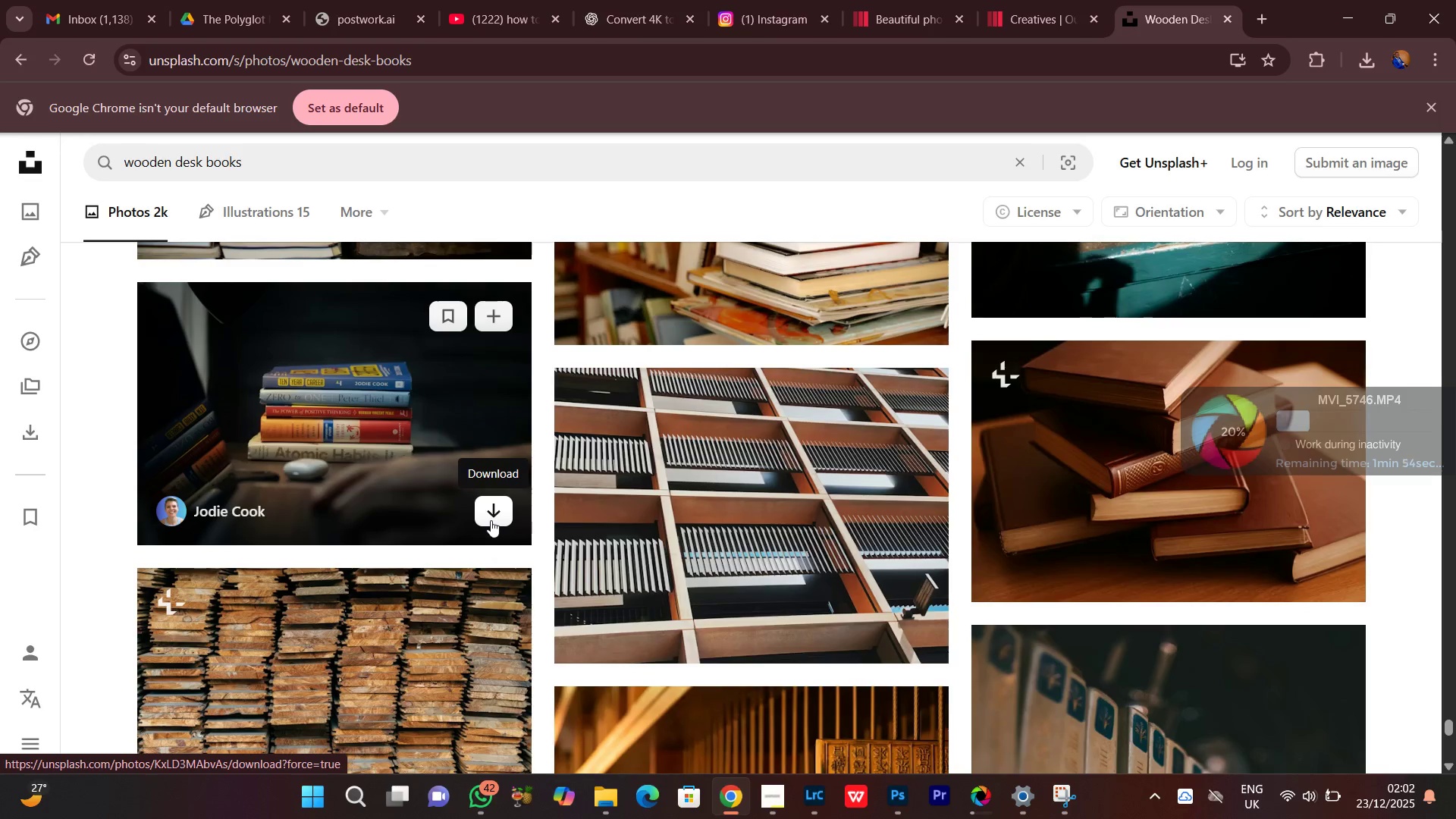 
wait(8.94)
 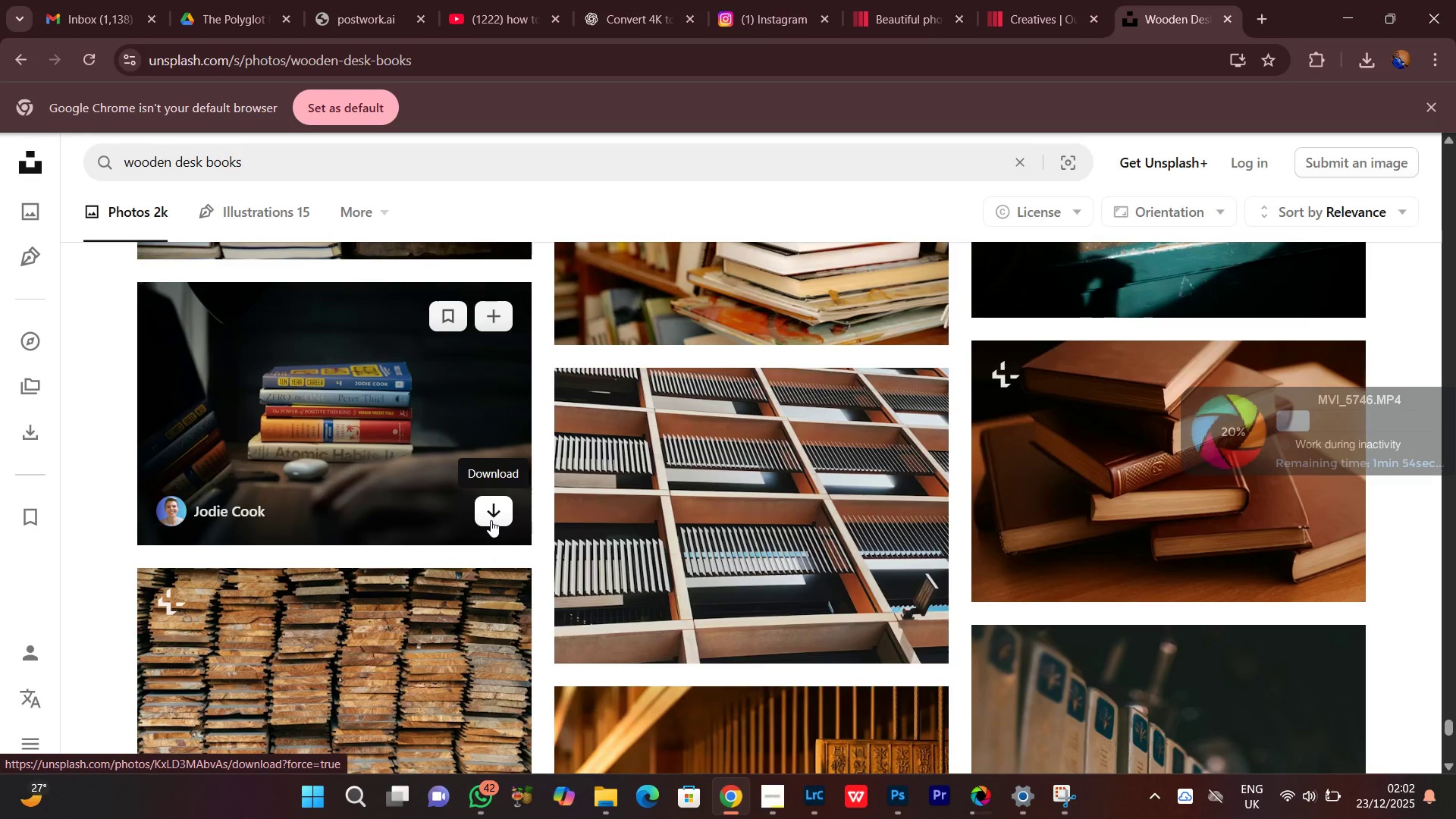 
scroll: coordinate [466, 507], scroll_direction: down, amount: 7.0
 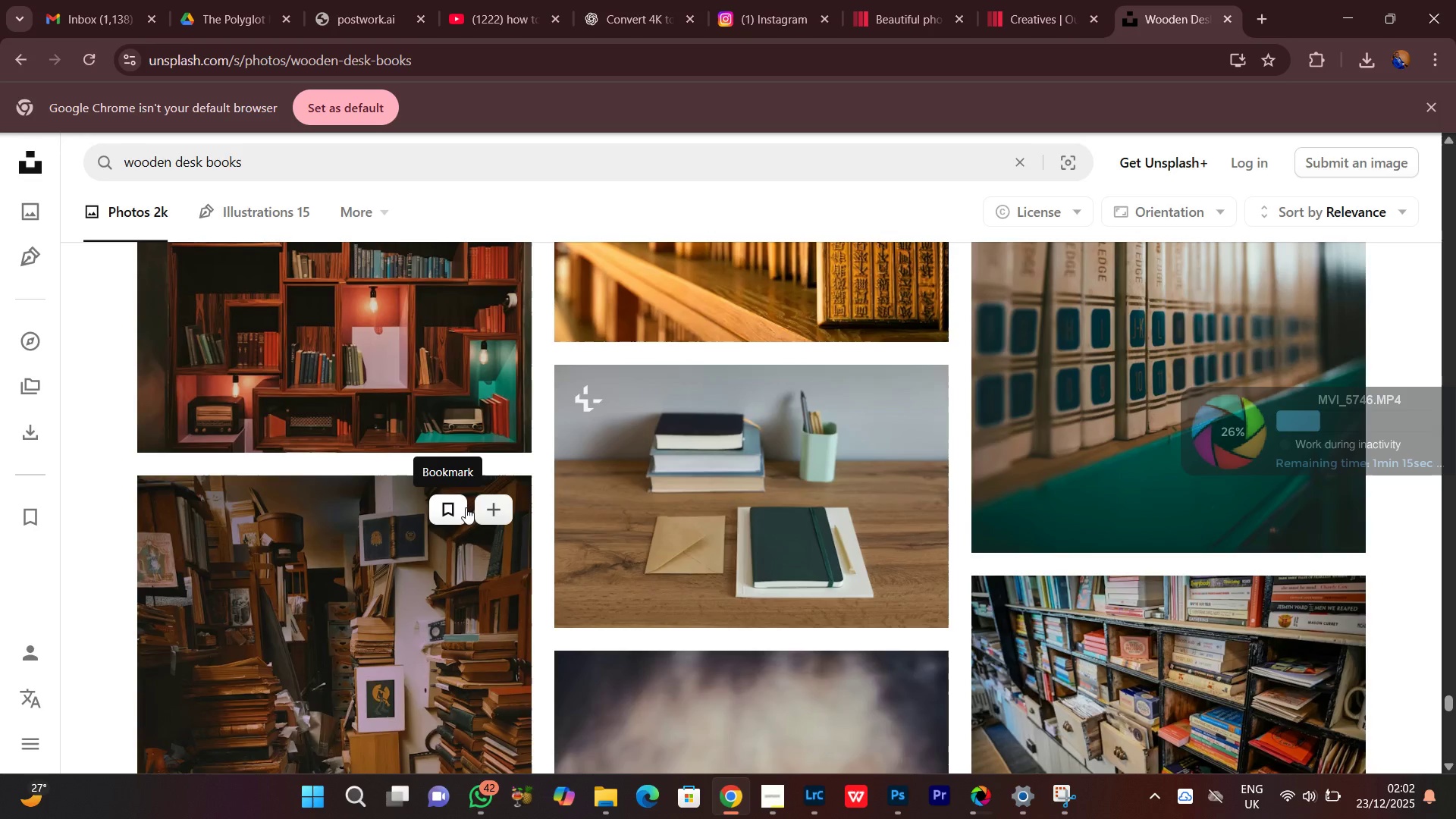 
wait(8.68)
 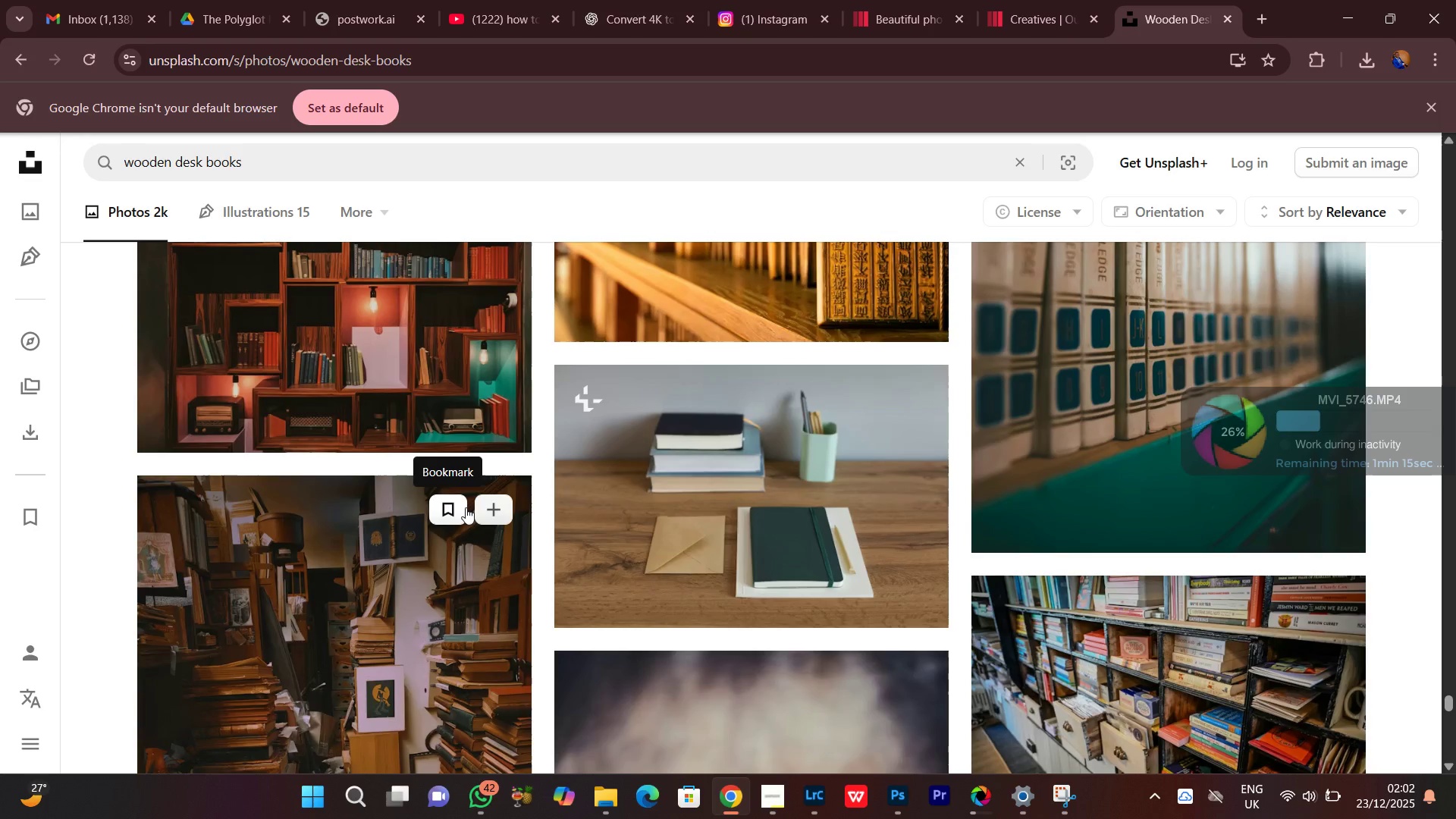 
scroll: coordinate [453, 500], scroll_direction: down, amount: 39.0
 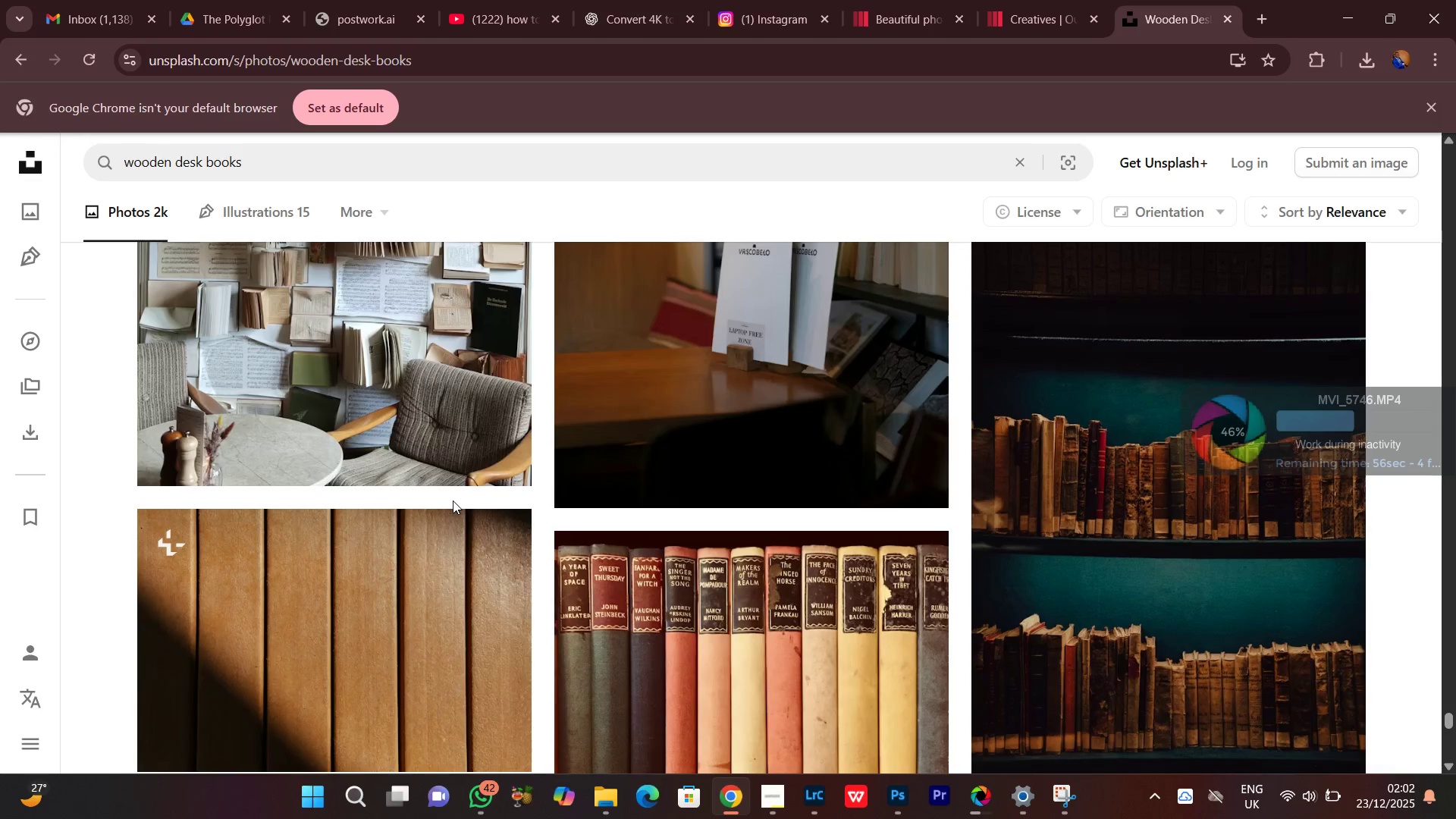 
wait(12.47)
 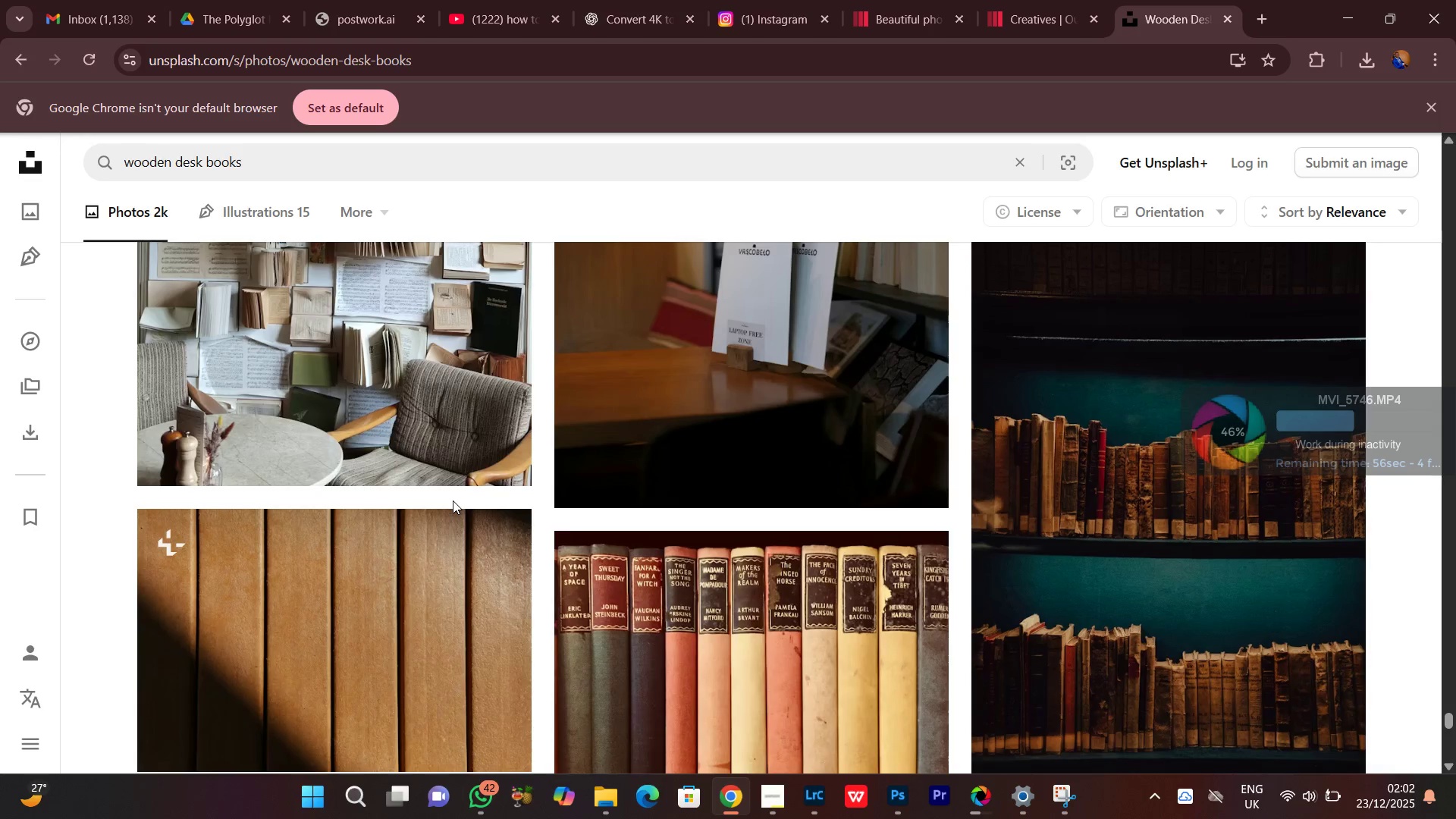 
scroll: coordinate [438, 497], scroll_direction: down, amount: 15.0
 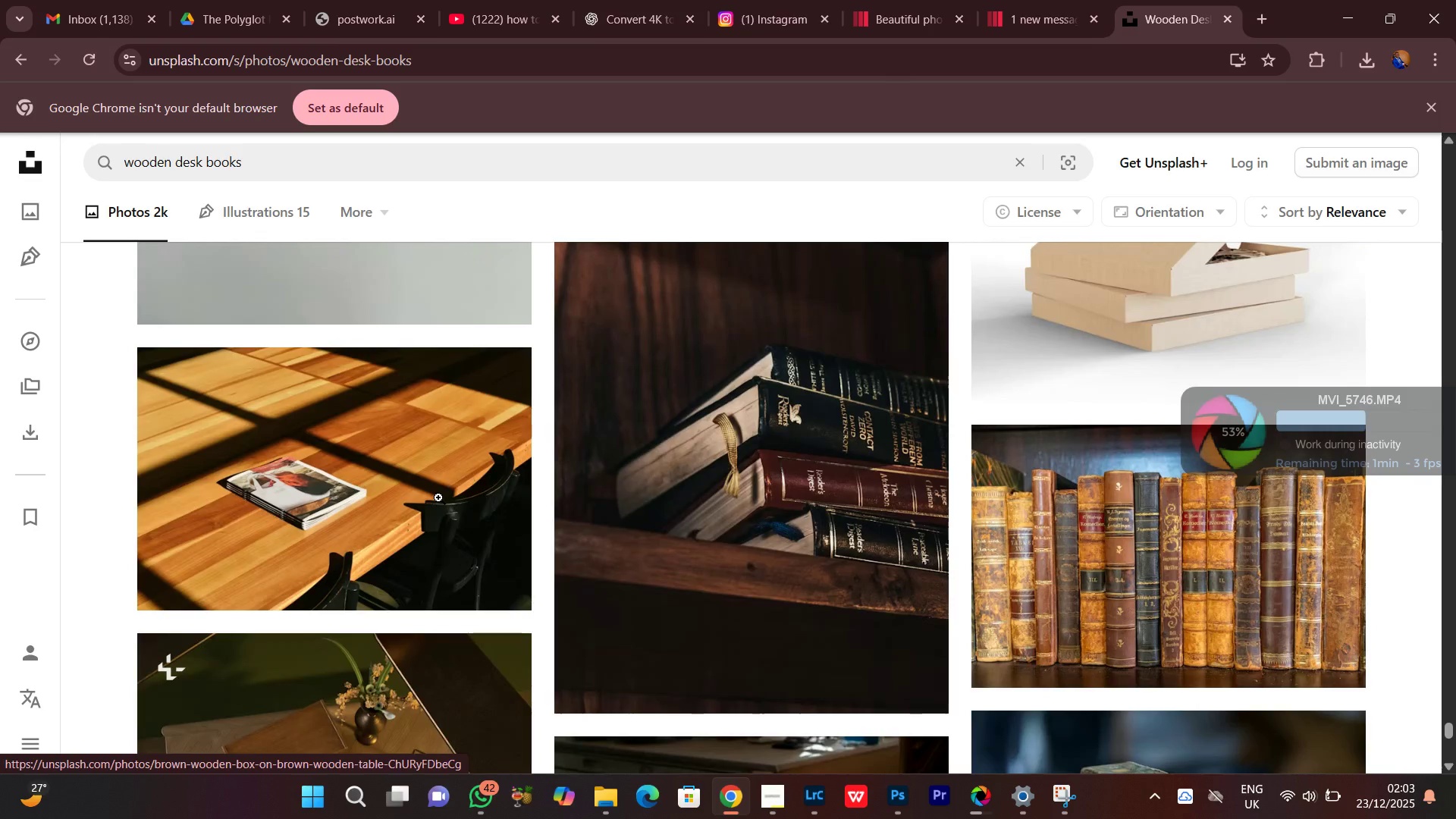 
scroll: coordinate [431, 491], scroll_direction: down, amount: 15.0
 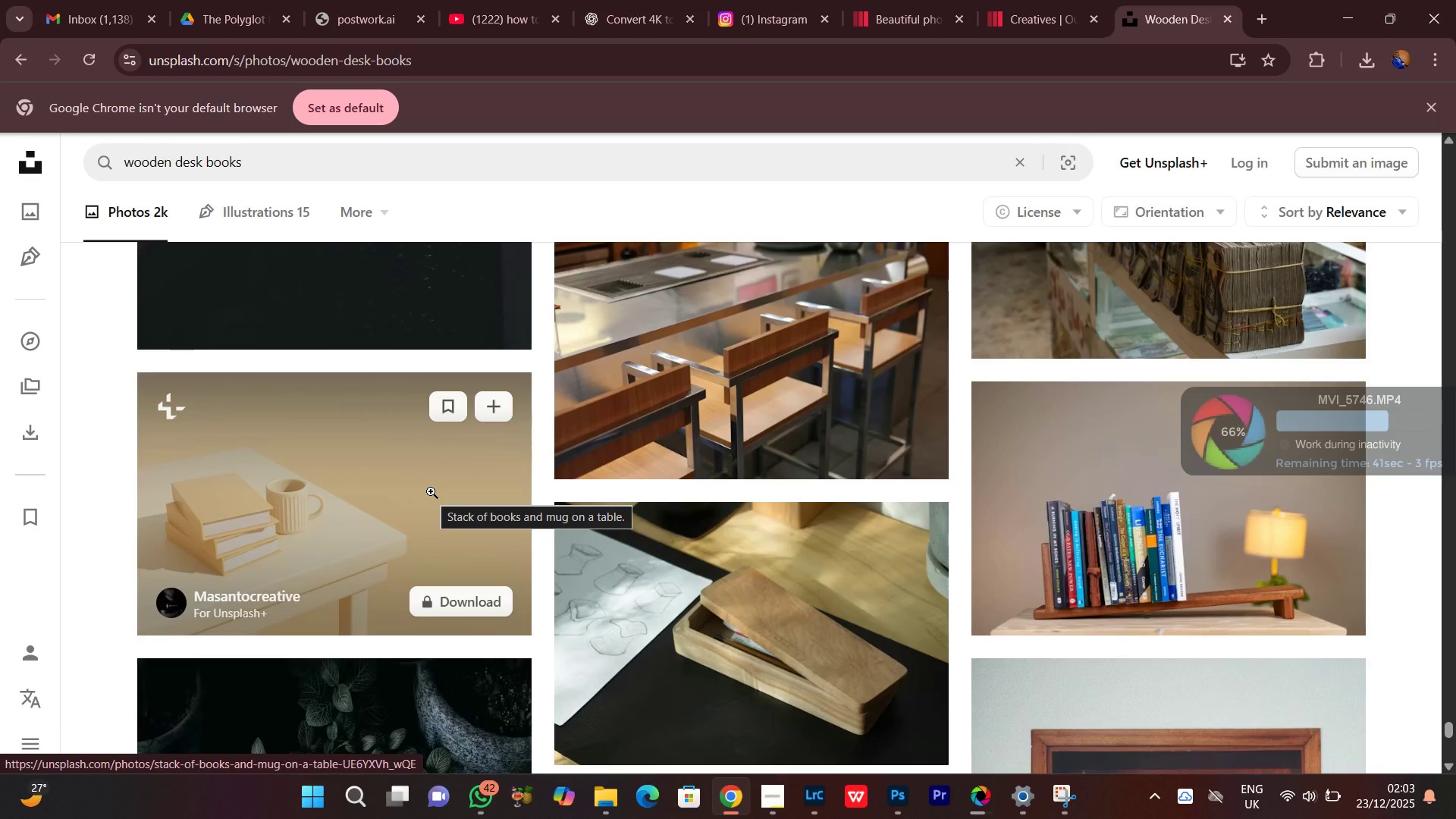 
wait(8.71)
 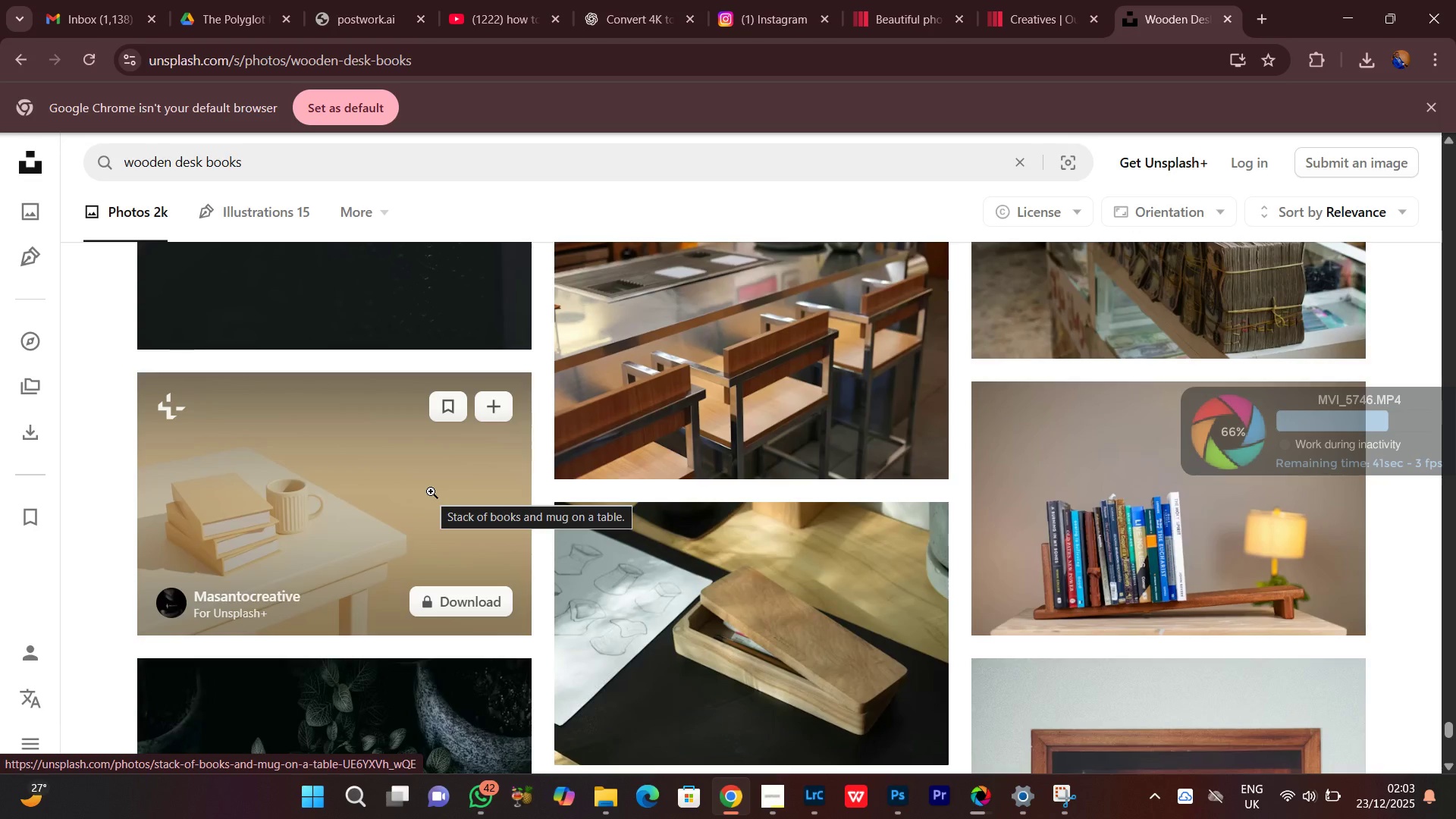 
scroll: coordinate [419, 491], scroll_direction: down, amount: 10.0
 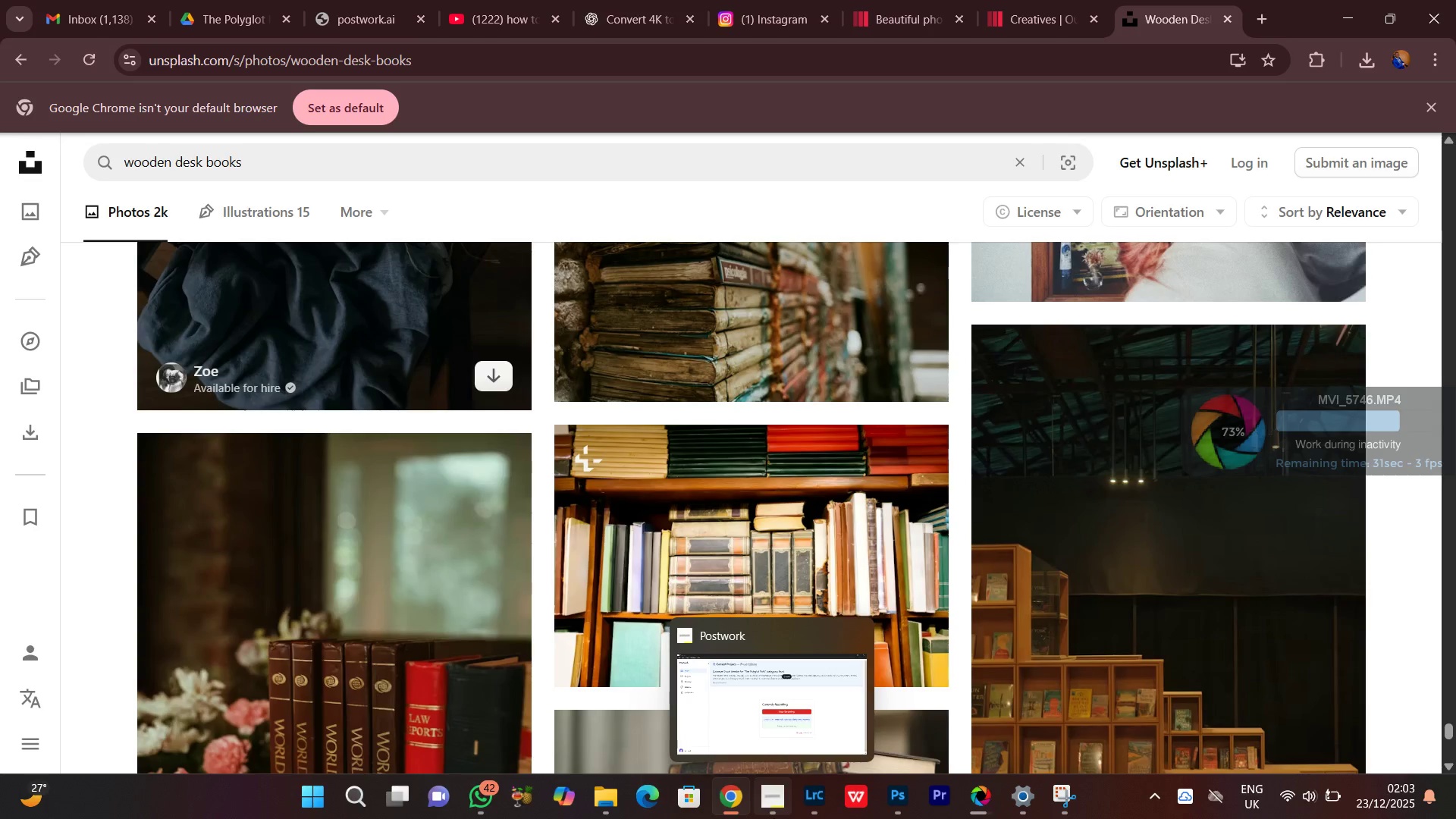 
left_click([774, 697])